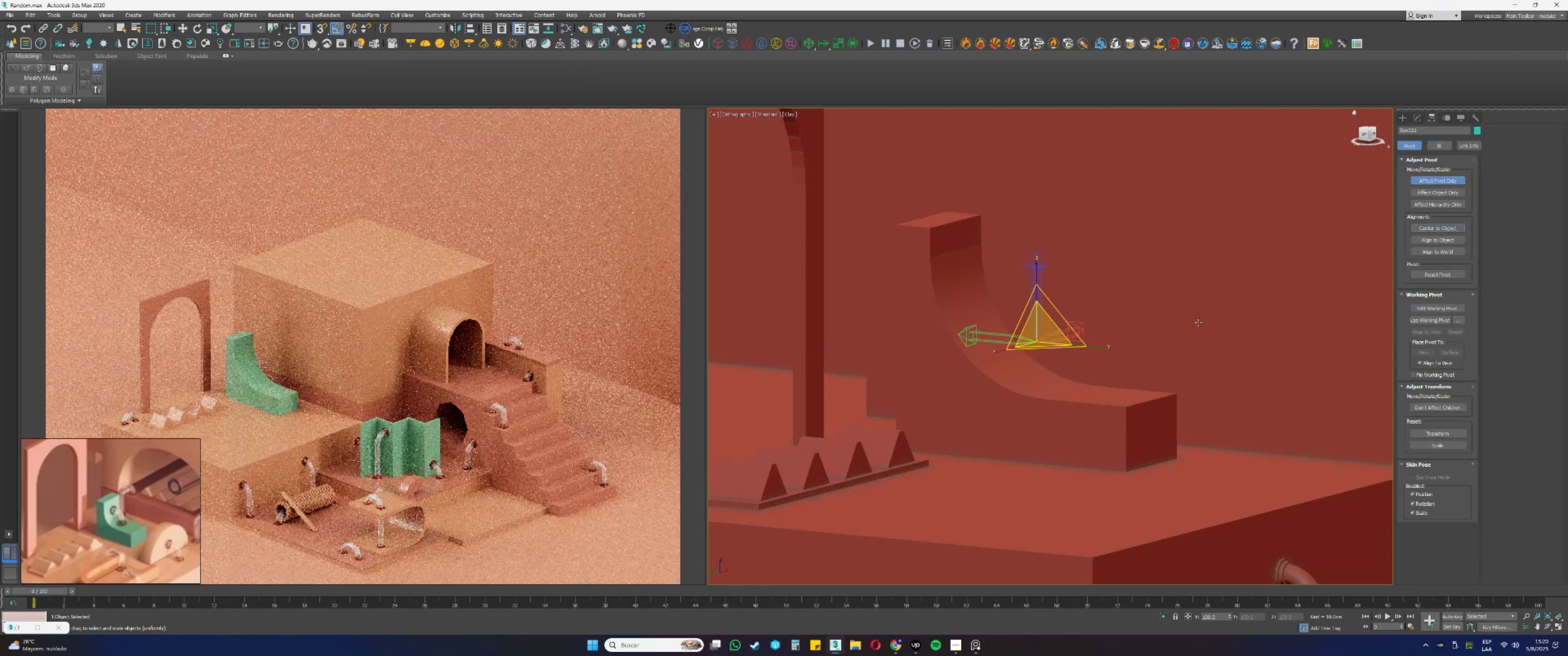 
key(Alt+AltLeft)
 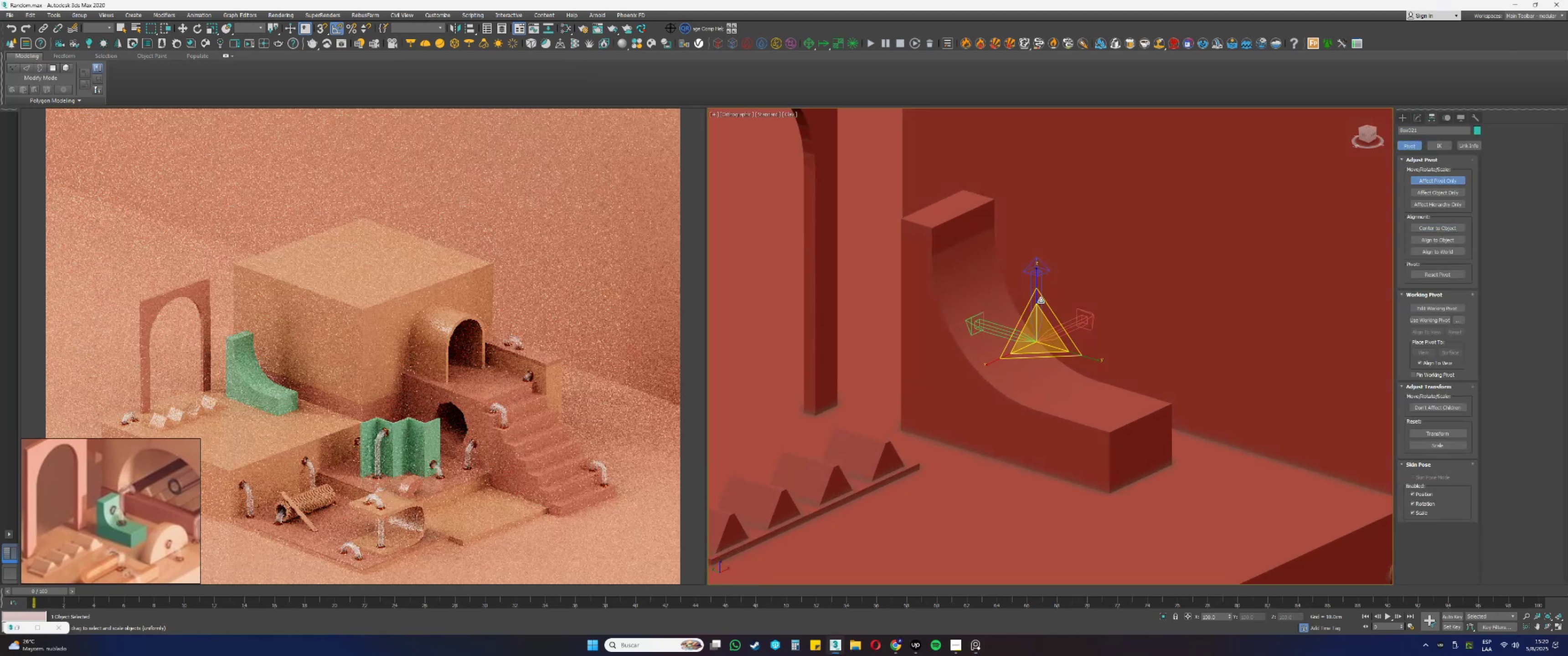 
key(W)
 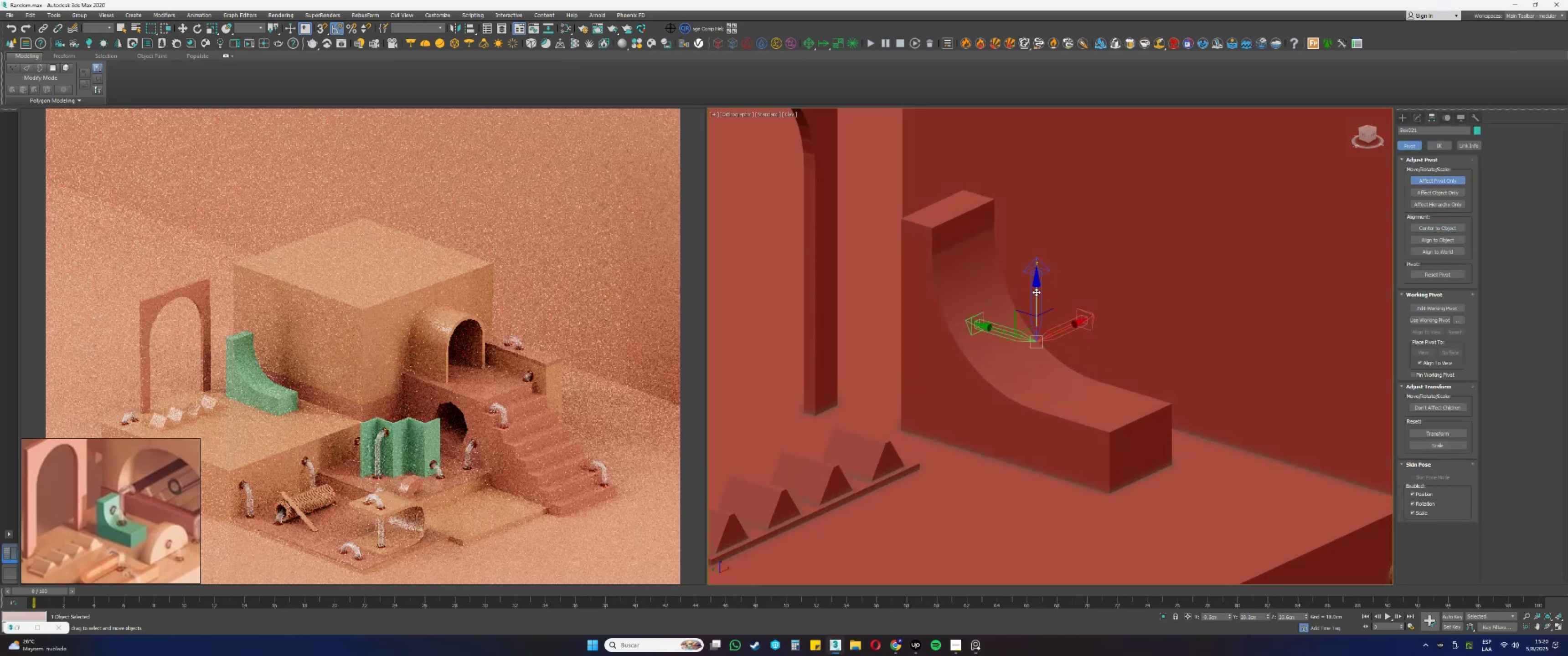 
key(F4)
 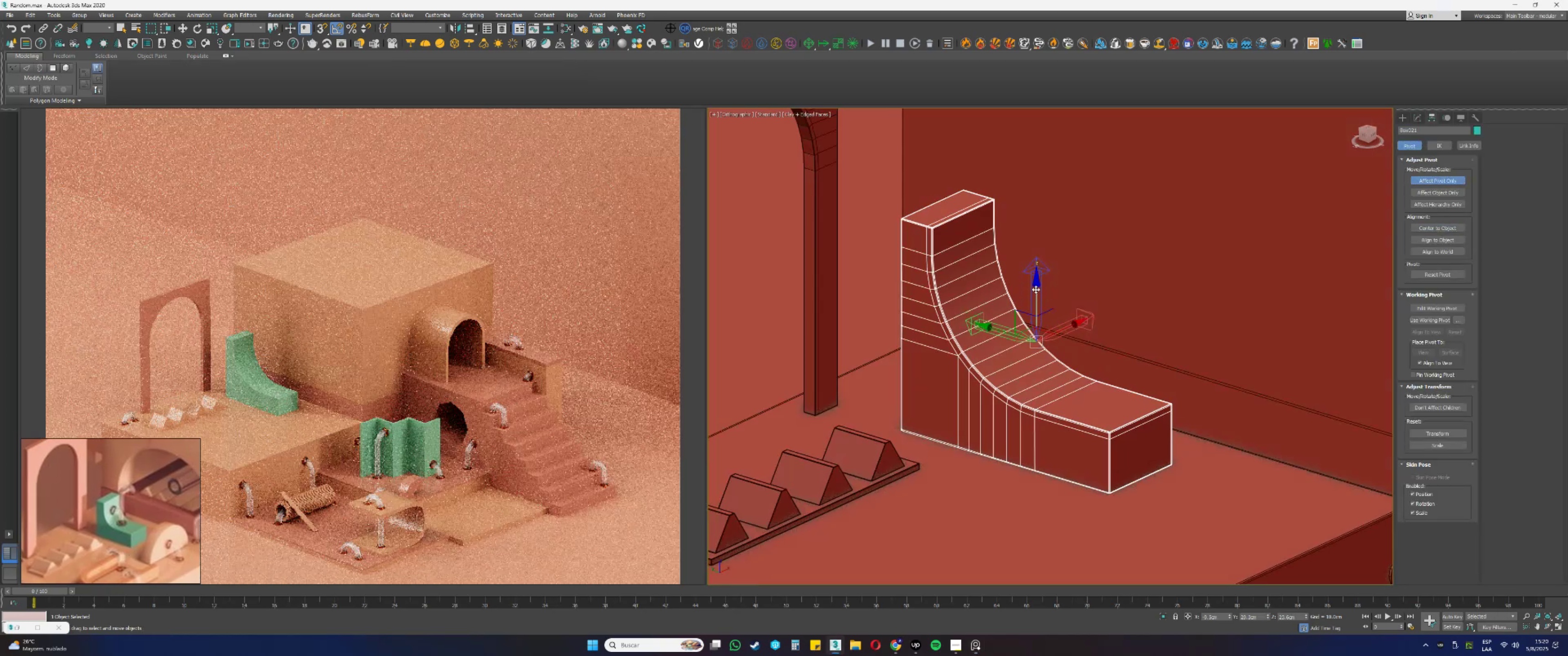 
left_click_drag(start_coordinate=[1036, 290], to_coordinate=[1336, 520])
 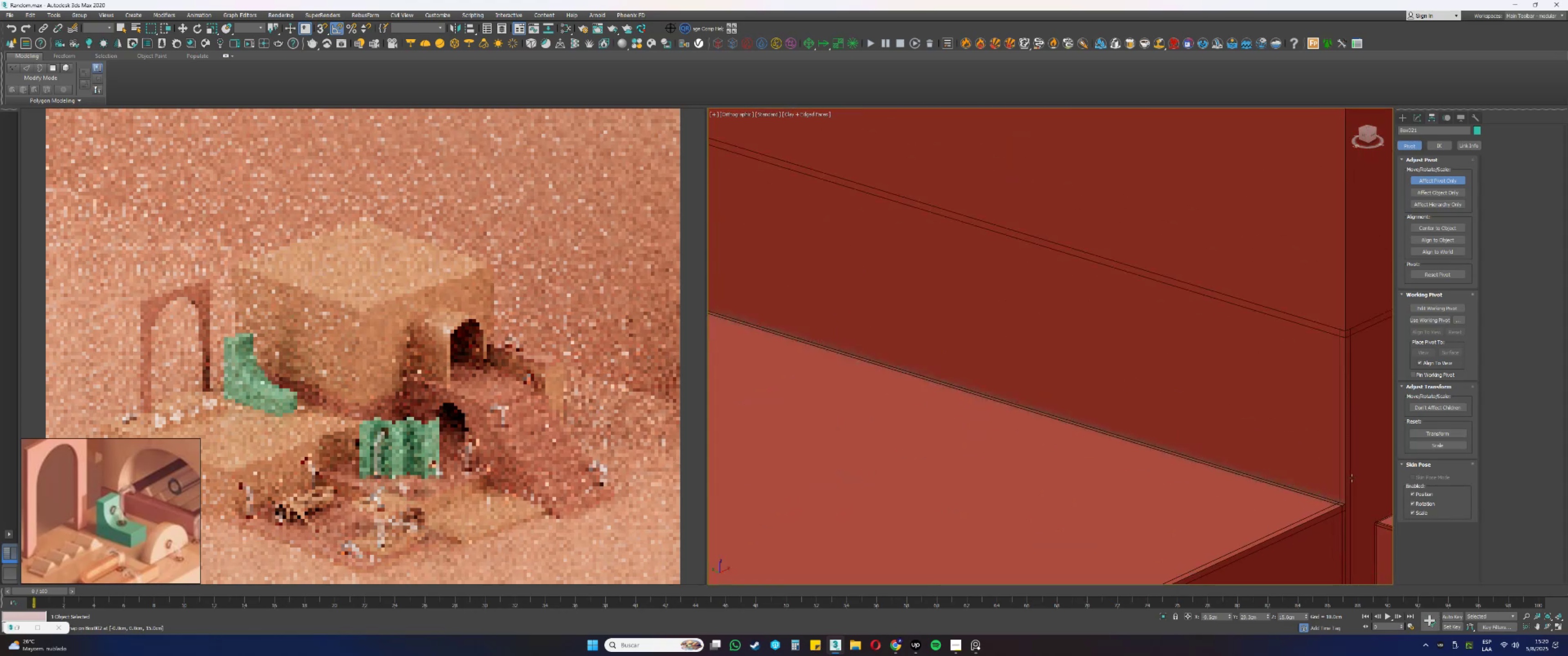 
scroll: coordinate [1316, 510], scroll_direction: up, amount: 10.0
 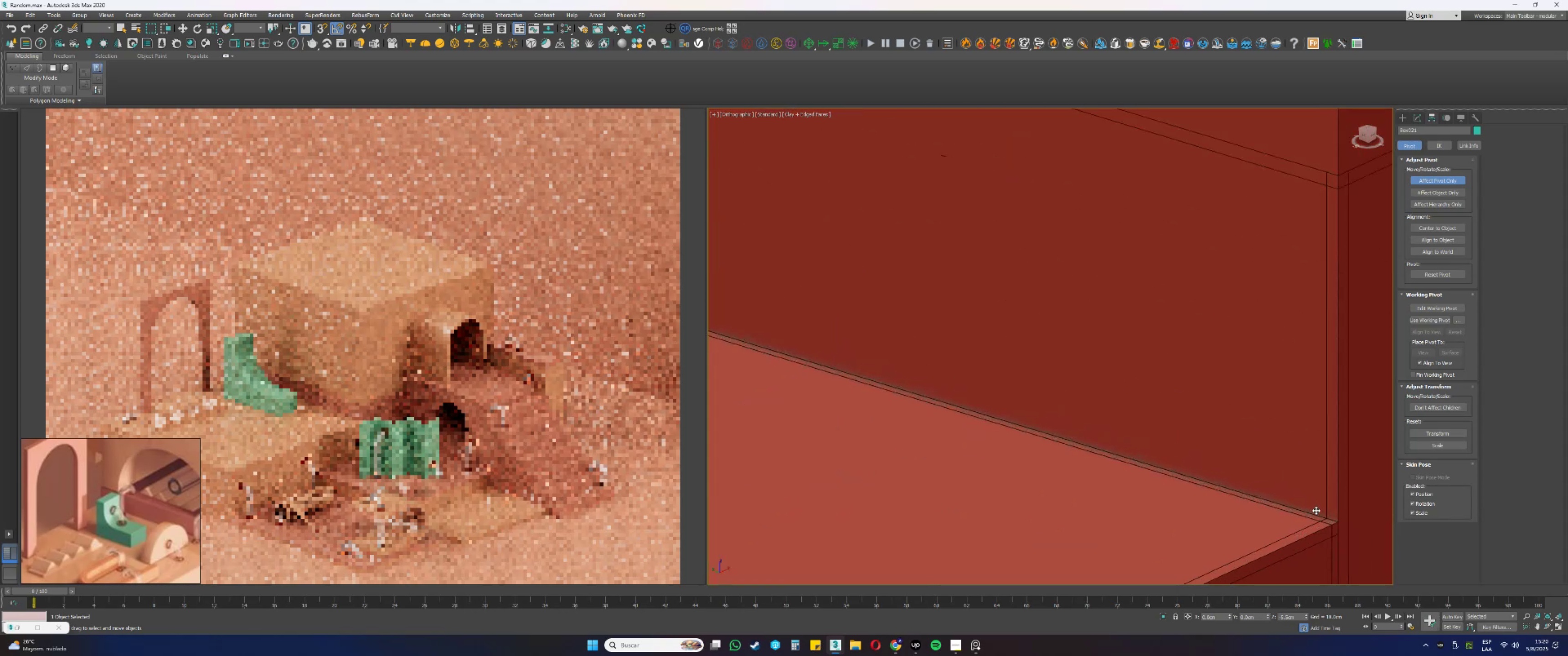 
type(ss)
 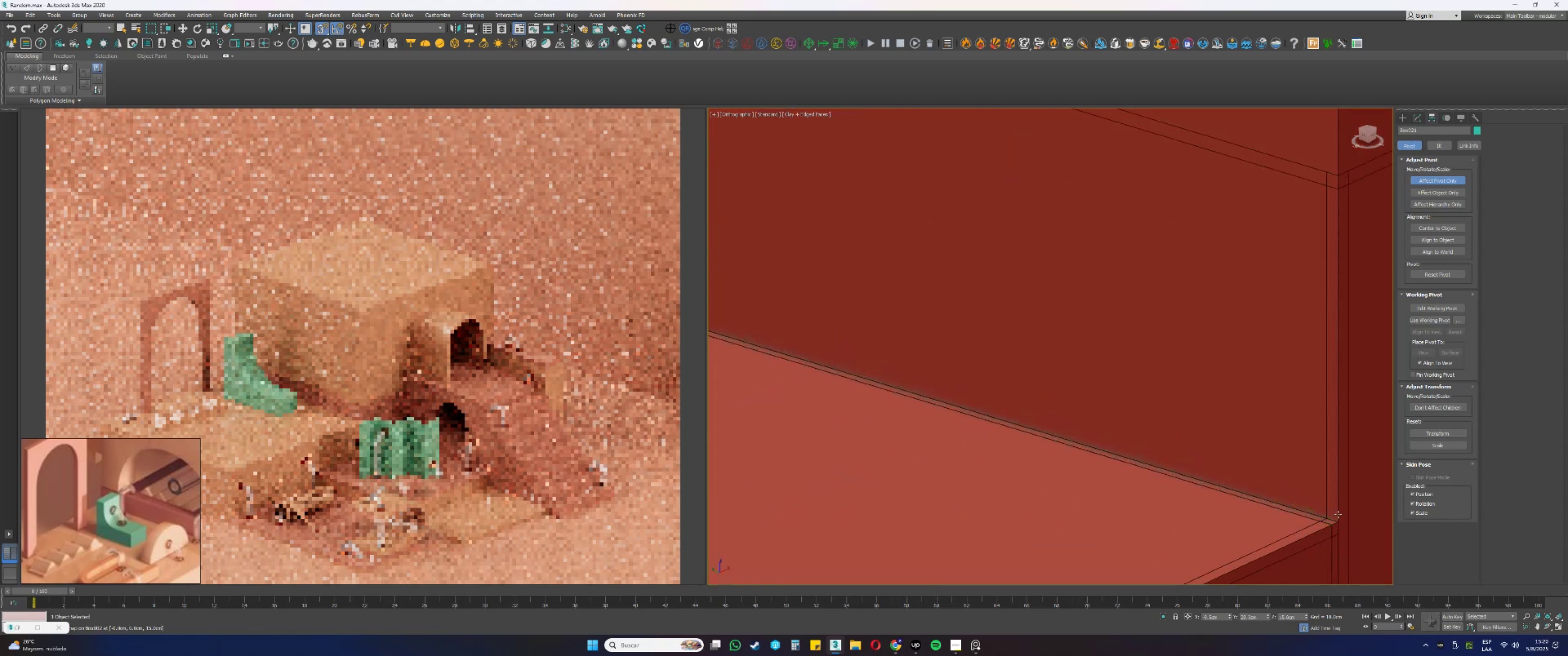 
scroll: coordinate [1349, 448], scroll_direction: down, amount: 8.0
 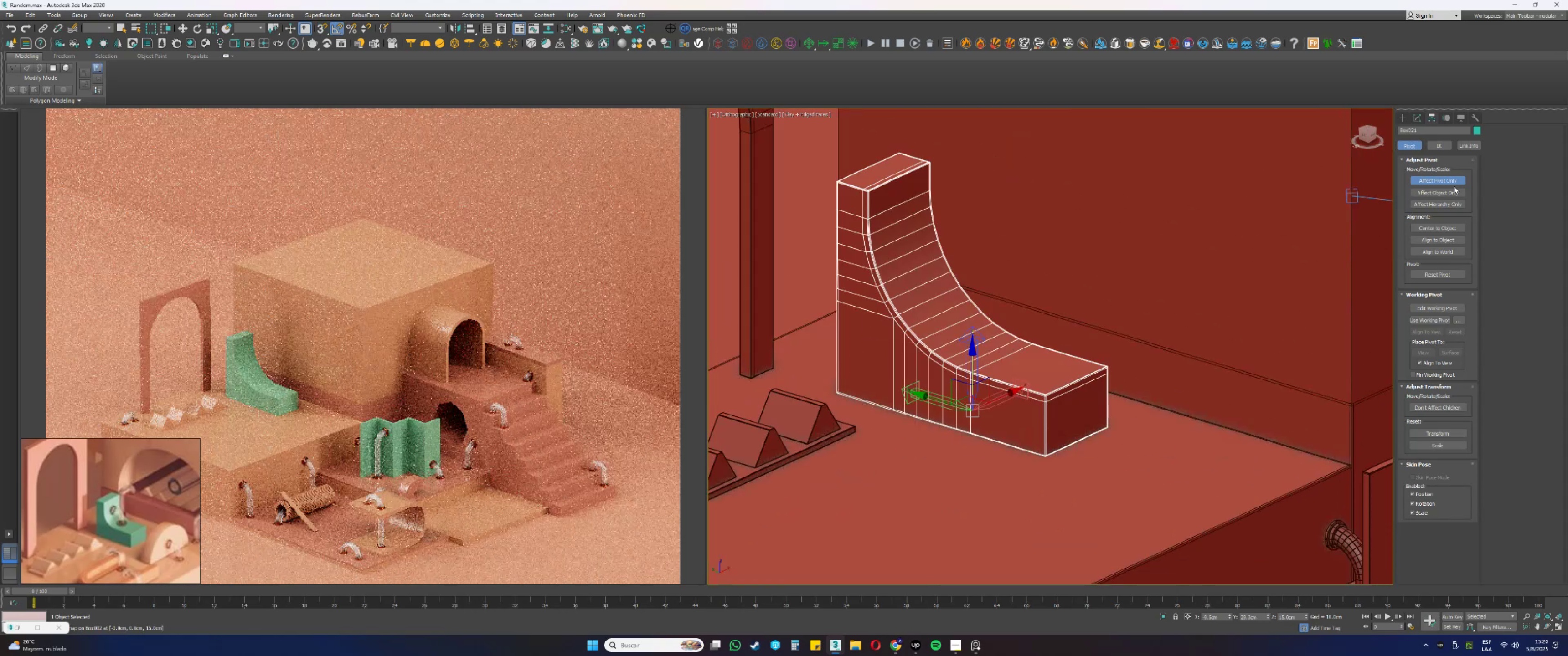 
left_click([1452, 182])
 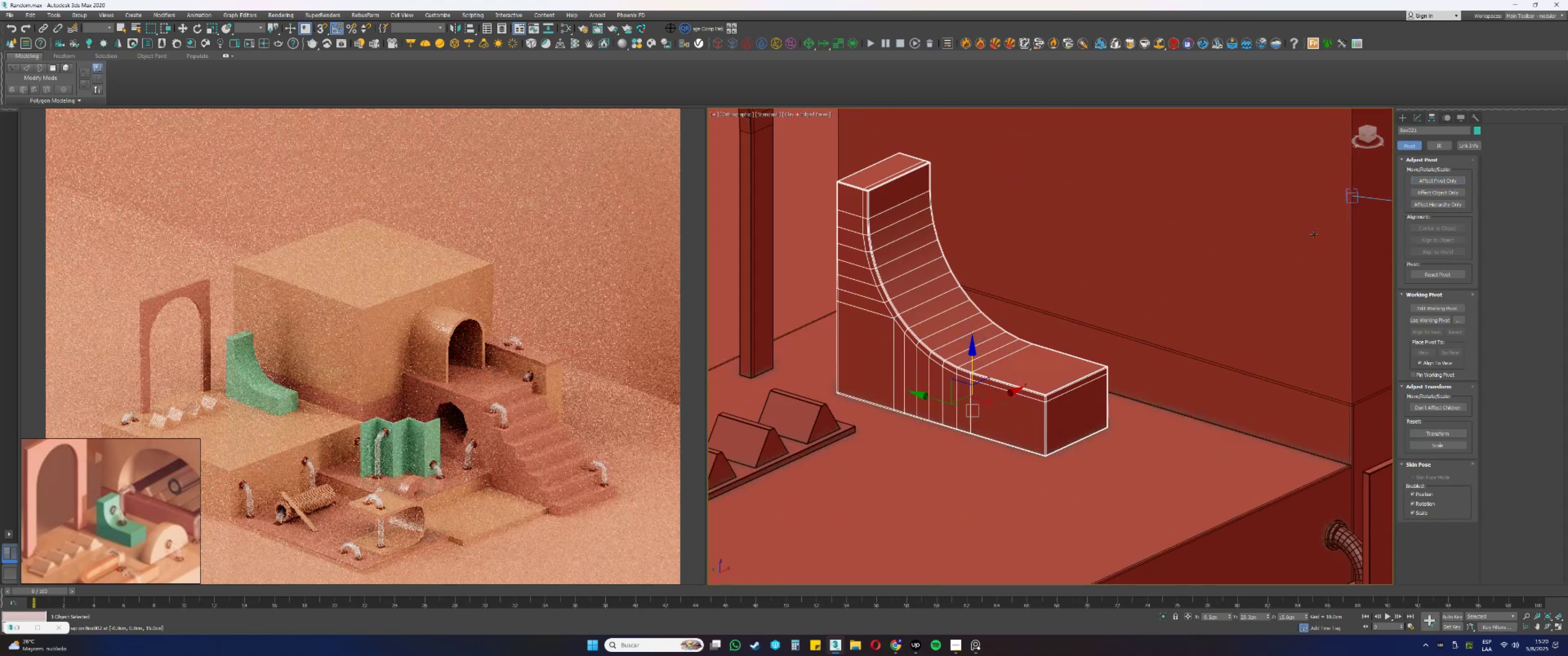 
key(R)
 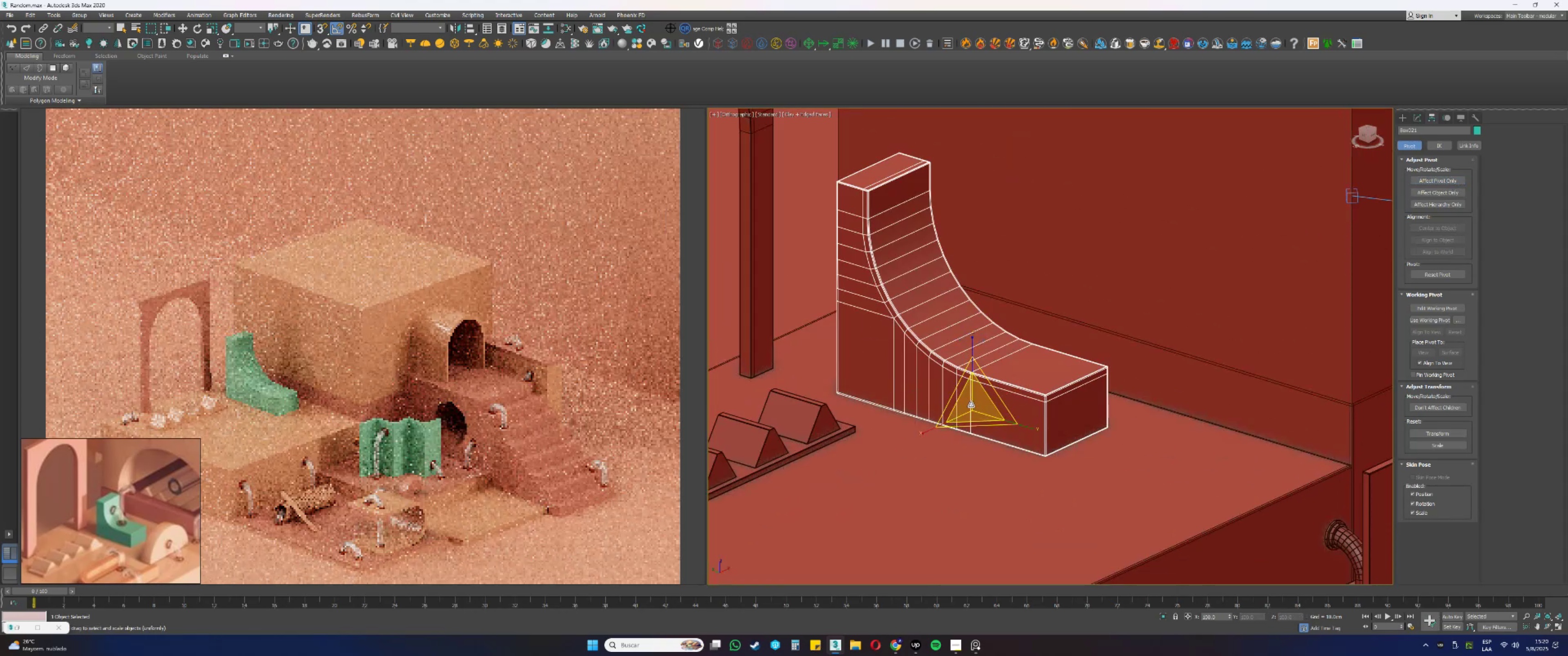 
left_click_drag(start_coordinate=[971, 405], to_coordinate=[974, 425])
 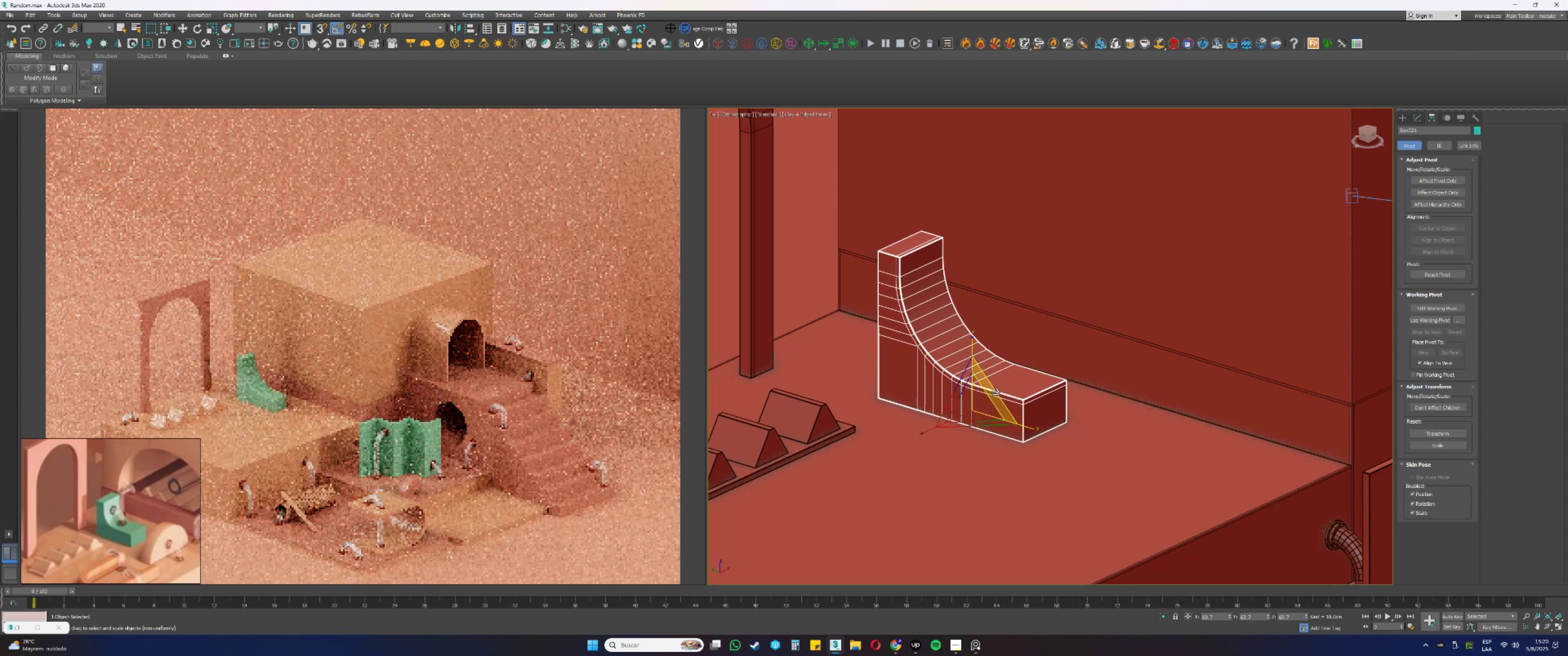 
type(tz)
 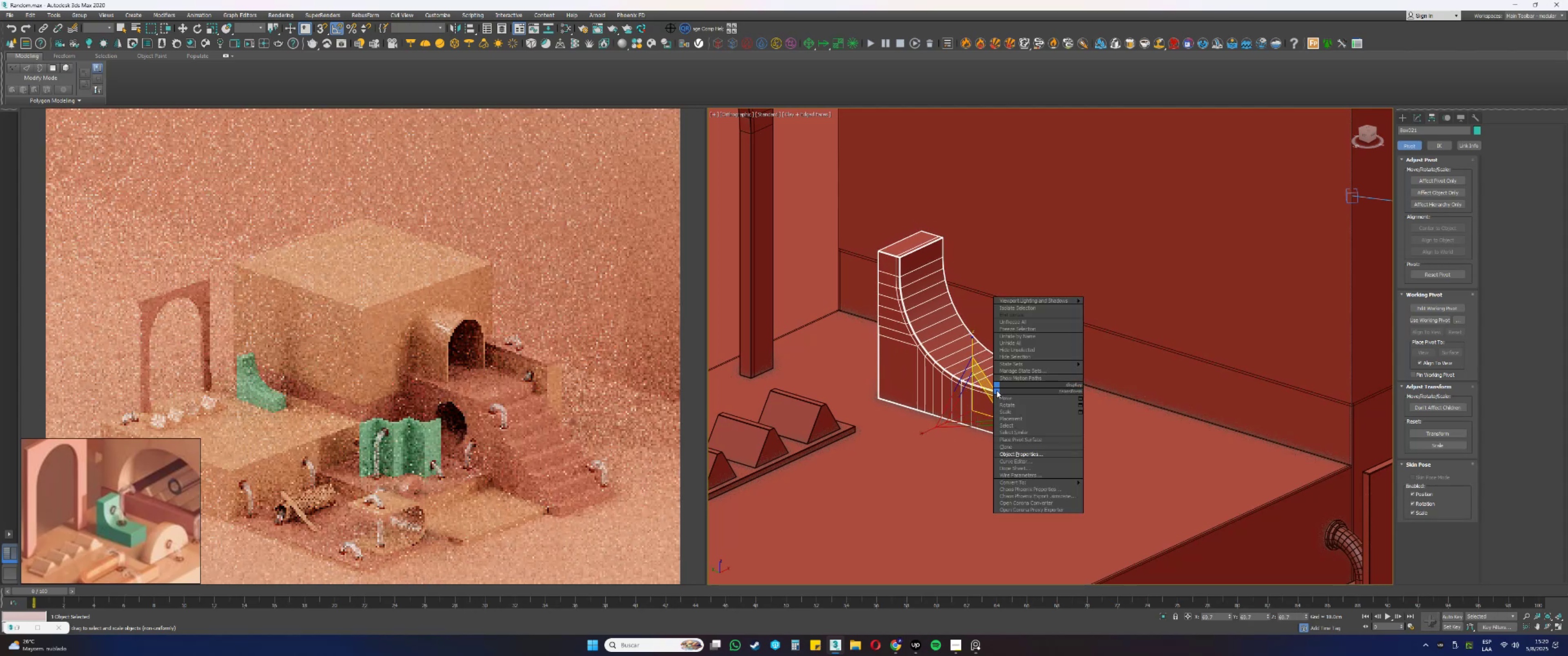 
scroll: coordinate [892, 356], scroll_direction: down, amount: 1.0
 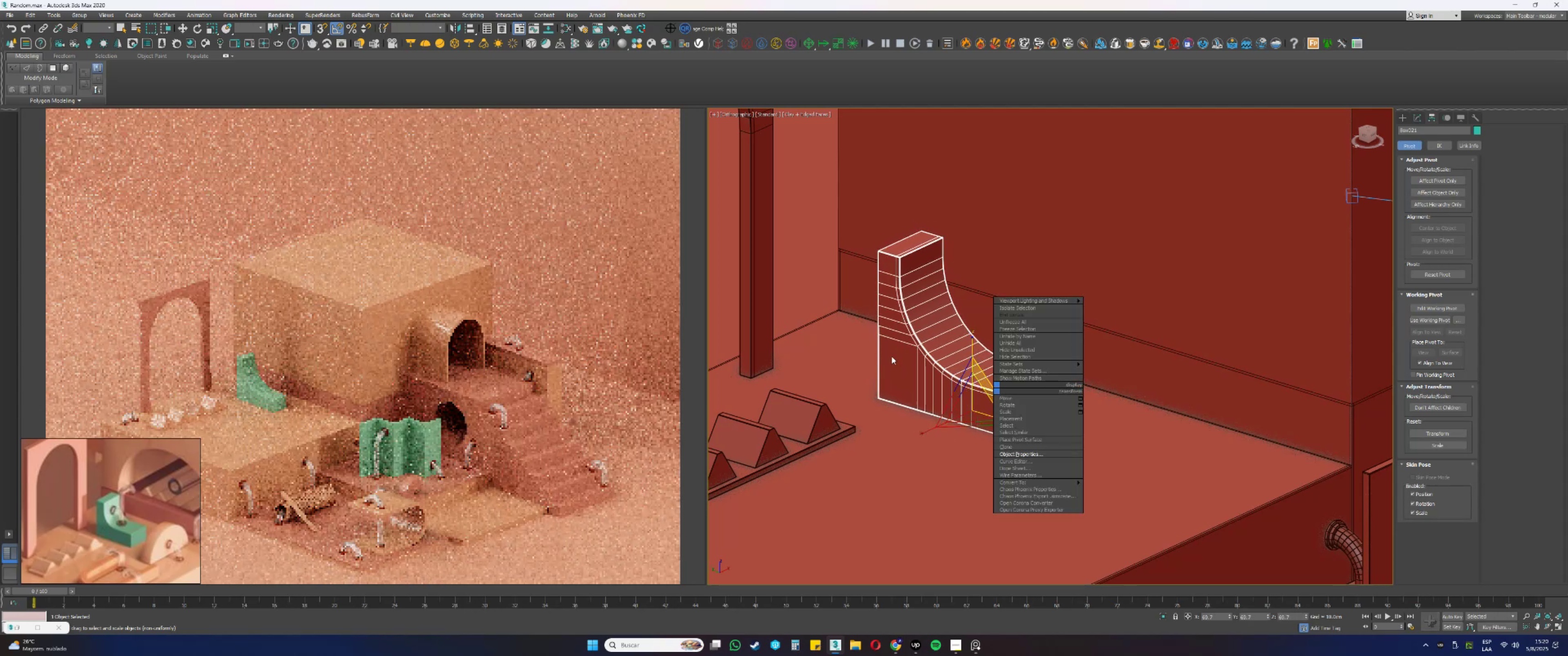 
middle_click([892, 356])
 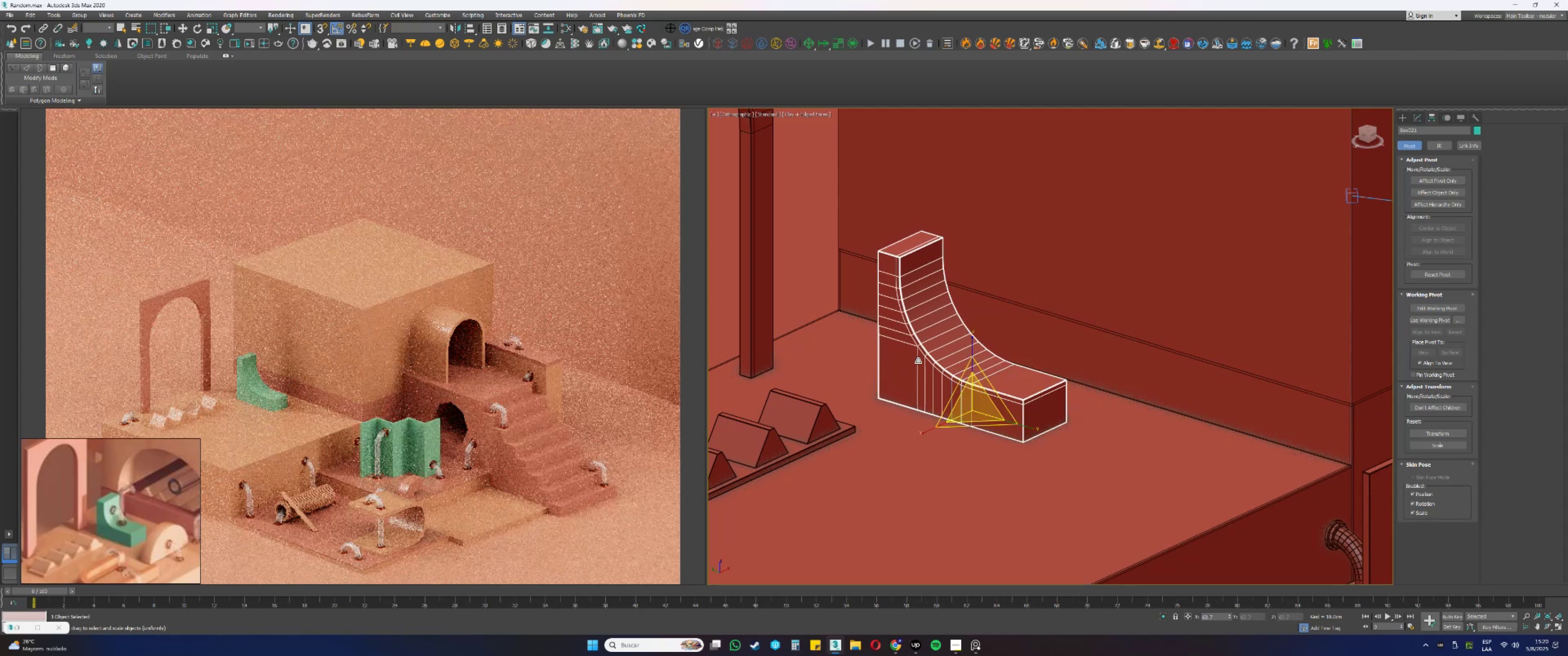 
type(tzw)
 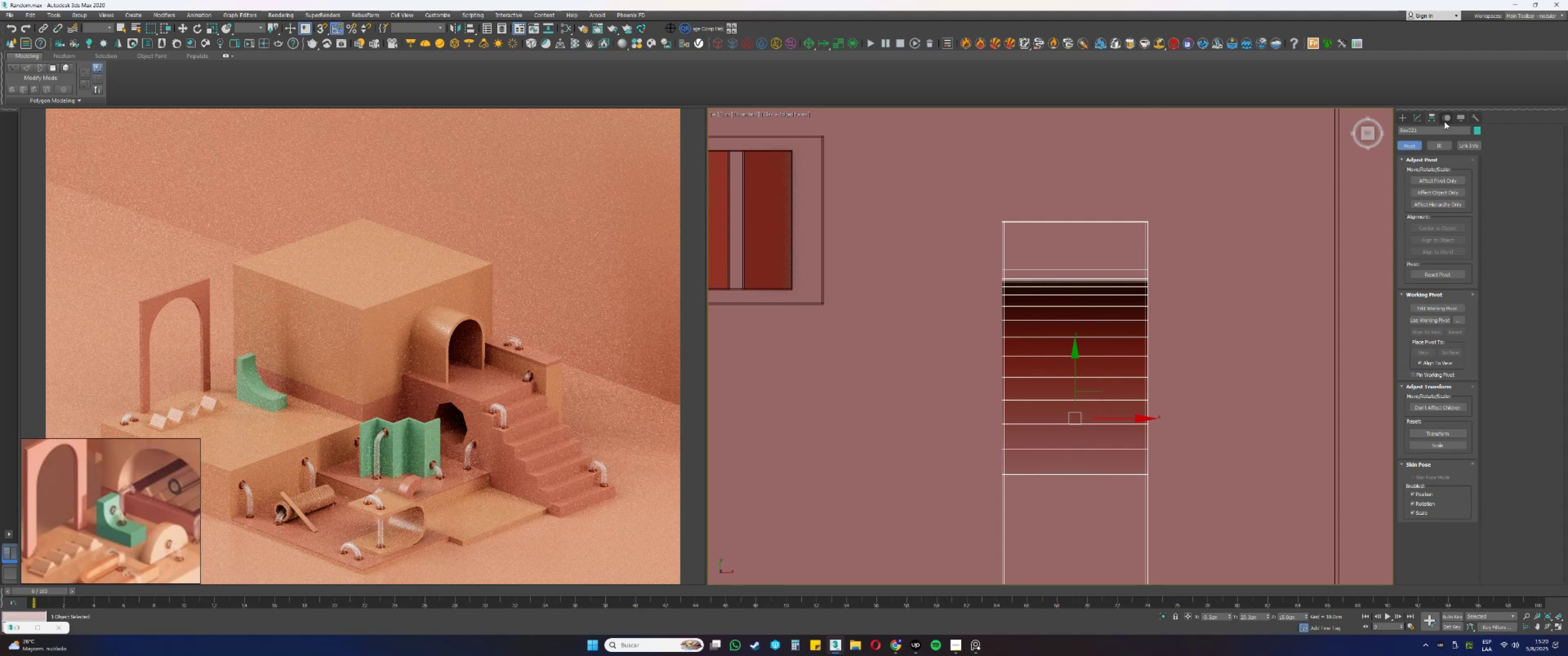 
left_click([1430, 180])
 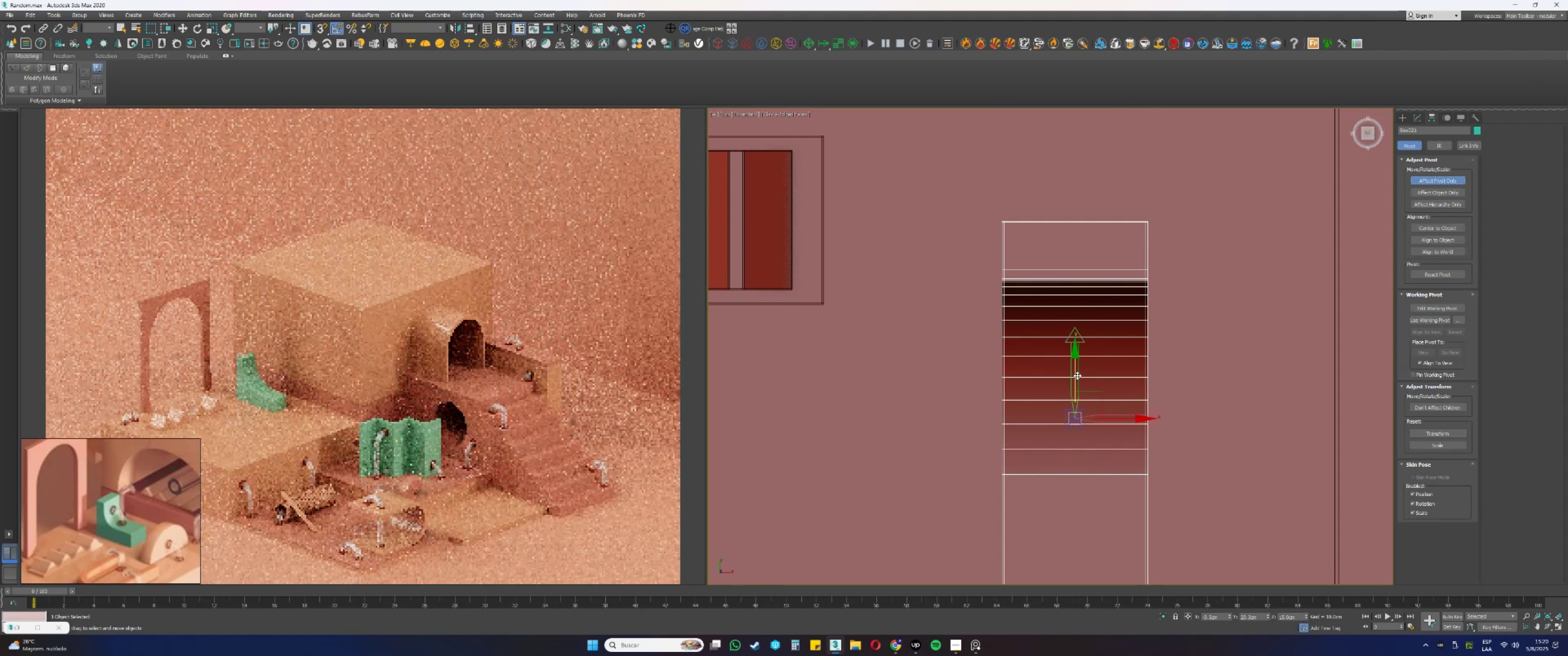 
left_click_drag(start_coordinate=[1073, 375], to_coordinate=[985, 238])
 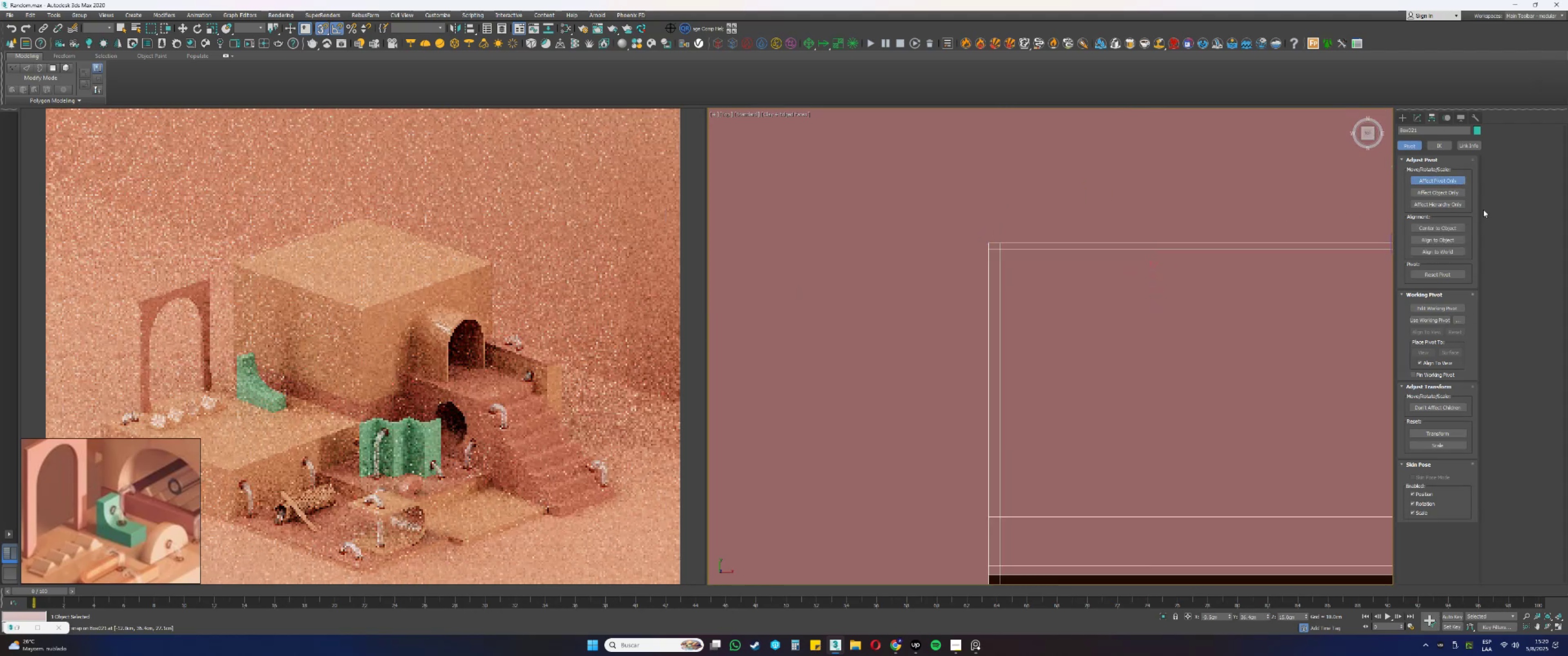 
scroll: coordinate [984, 231], scroll_direction: up, amount: 7.0
 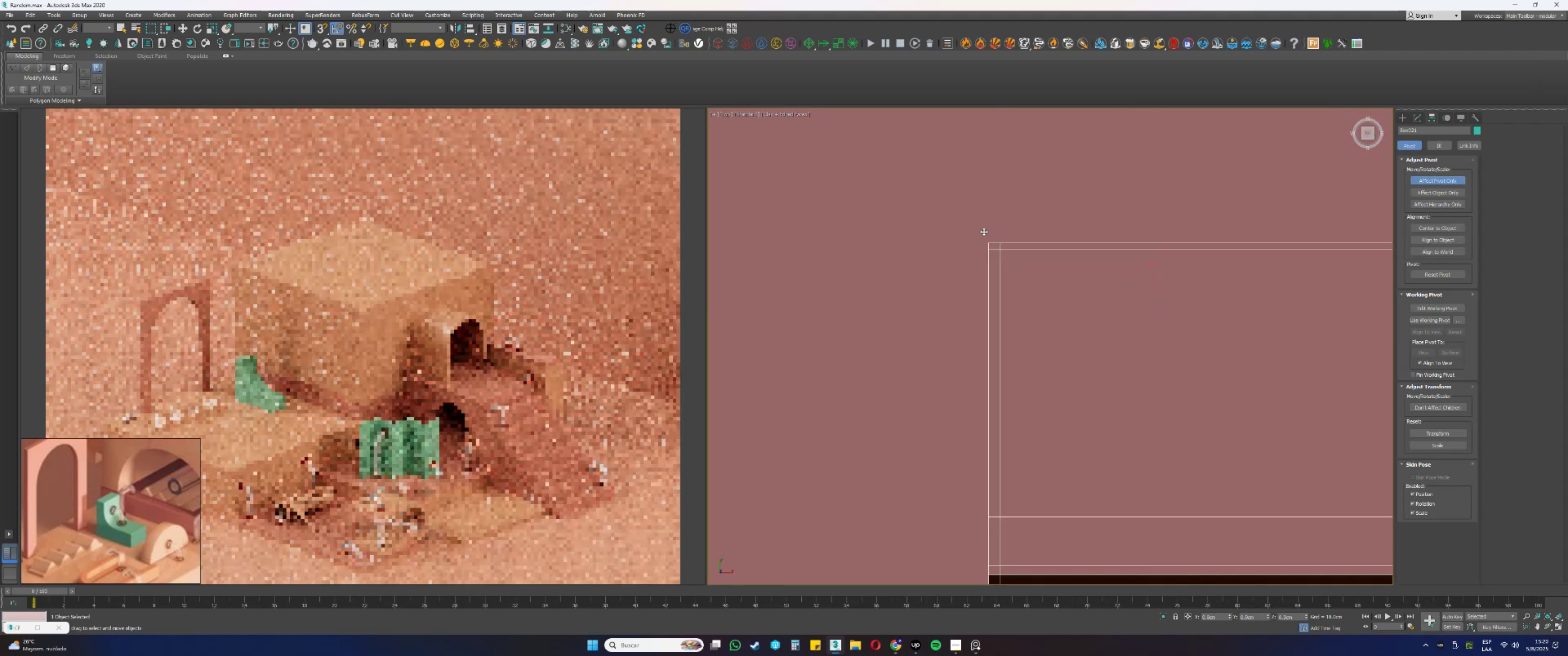 
key(S)
 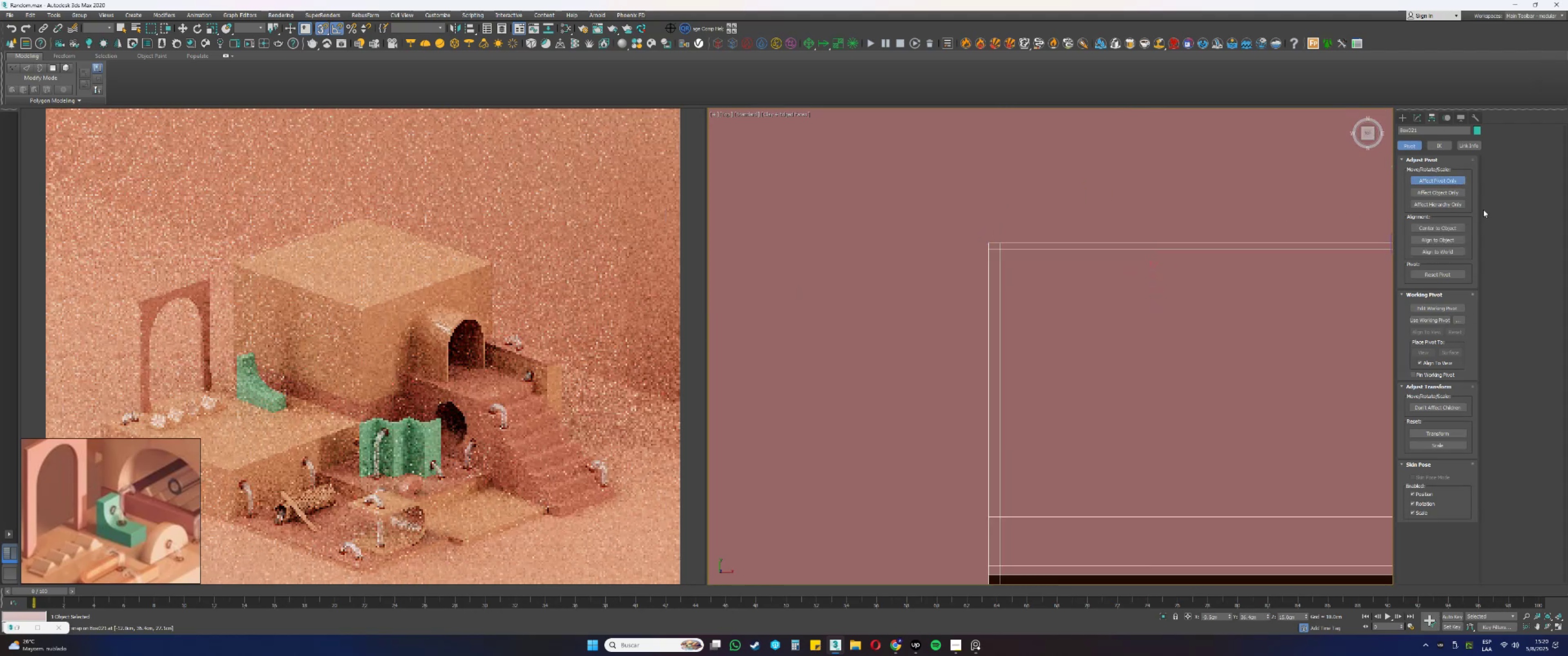 
left_click([1434, 183])
 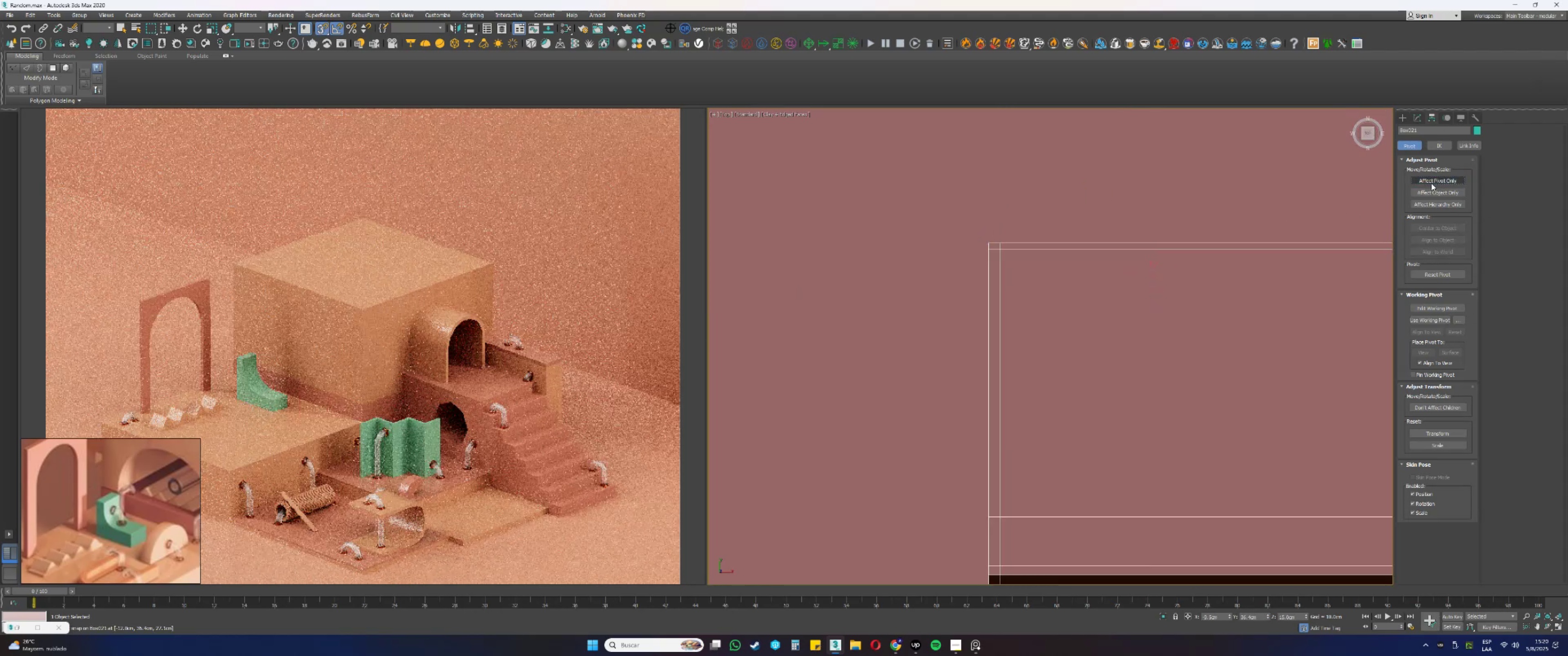 
scroll: coordinate [981, 313], scroll_direction: down, amount: 7.0
 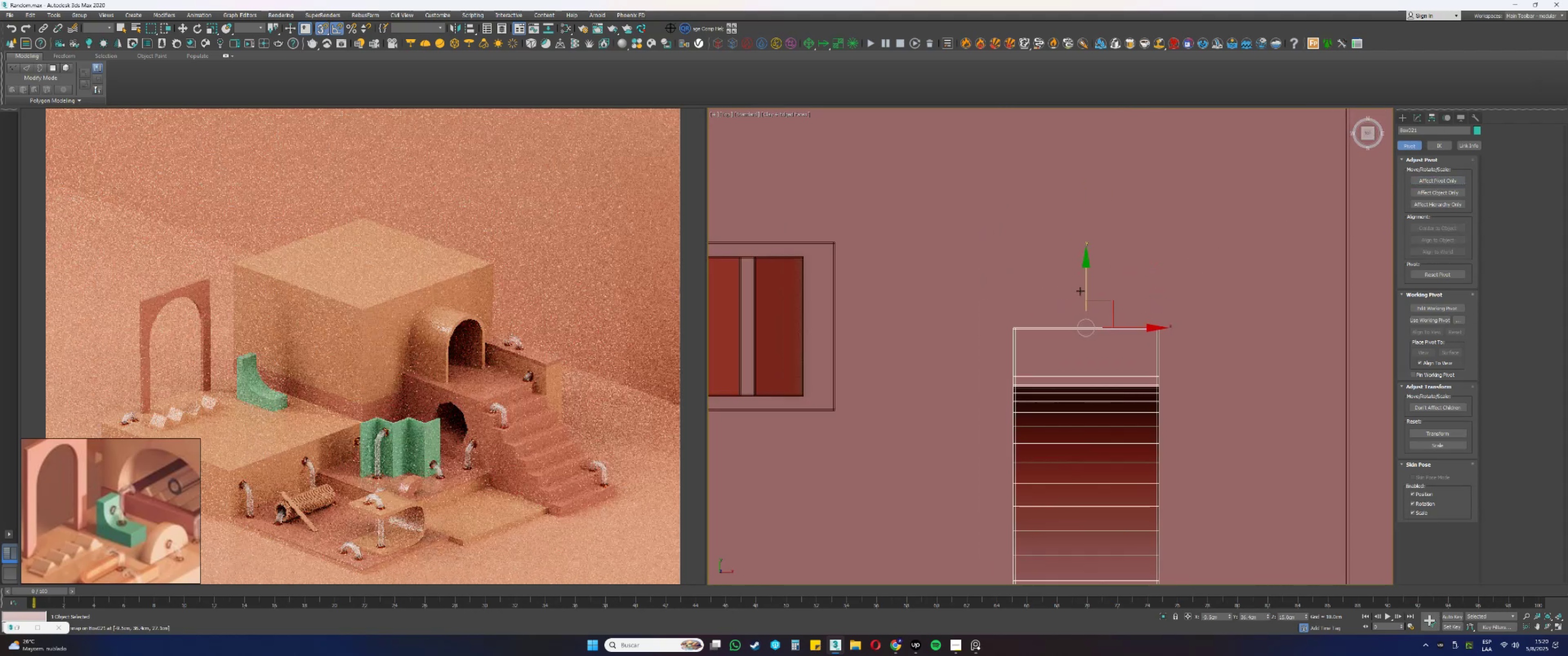 
left_click_drag(start_coordinate=[1087, 287], to_coordinate=[856, 246])
 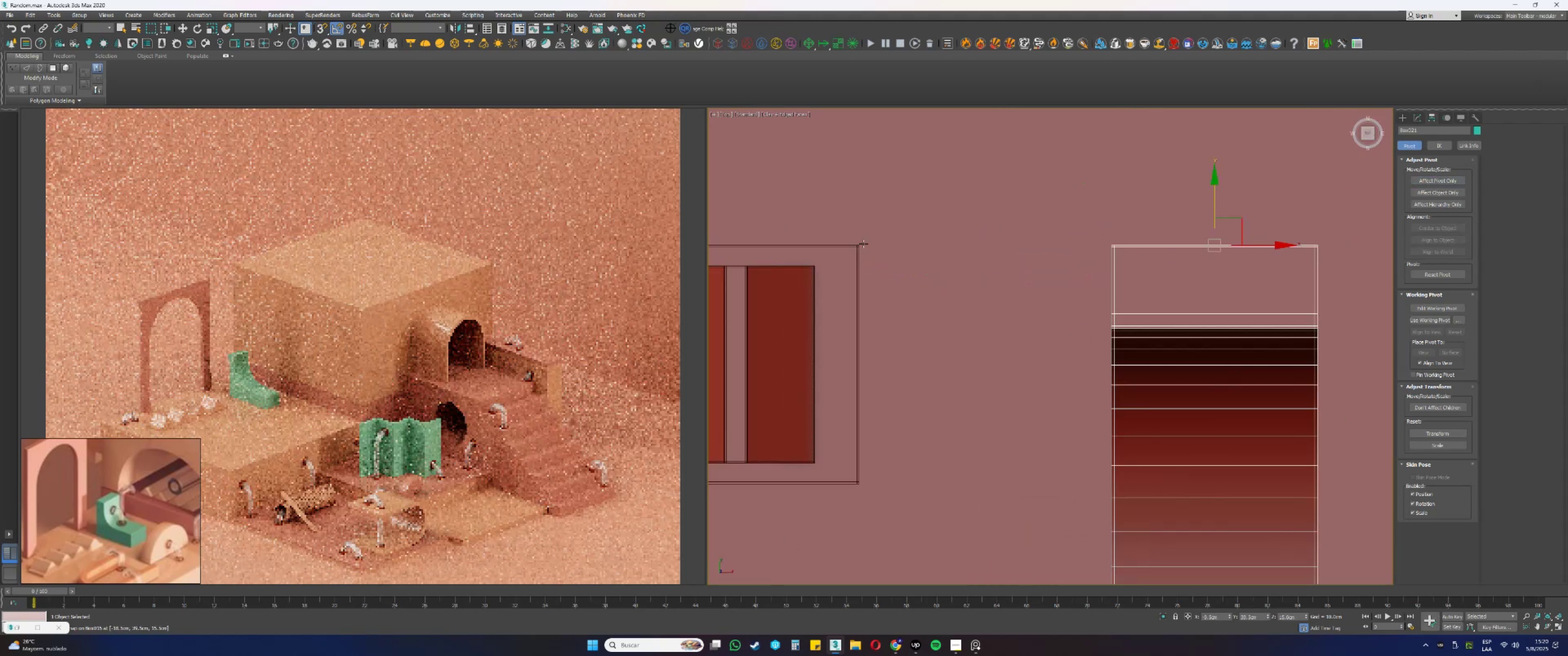 
scroll: coordinate [830, 240], scroll_direction: up, amount: 6.0
 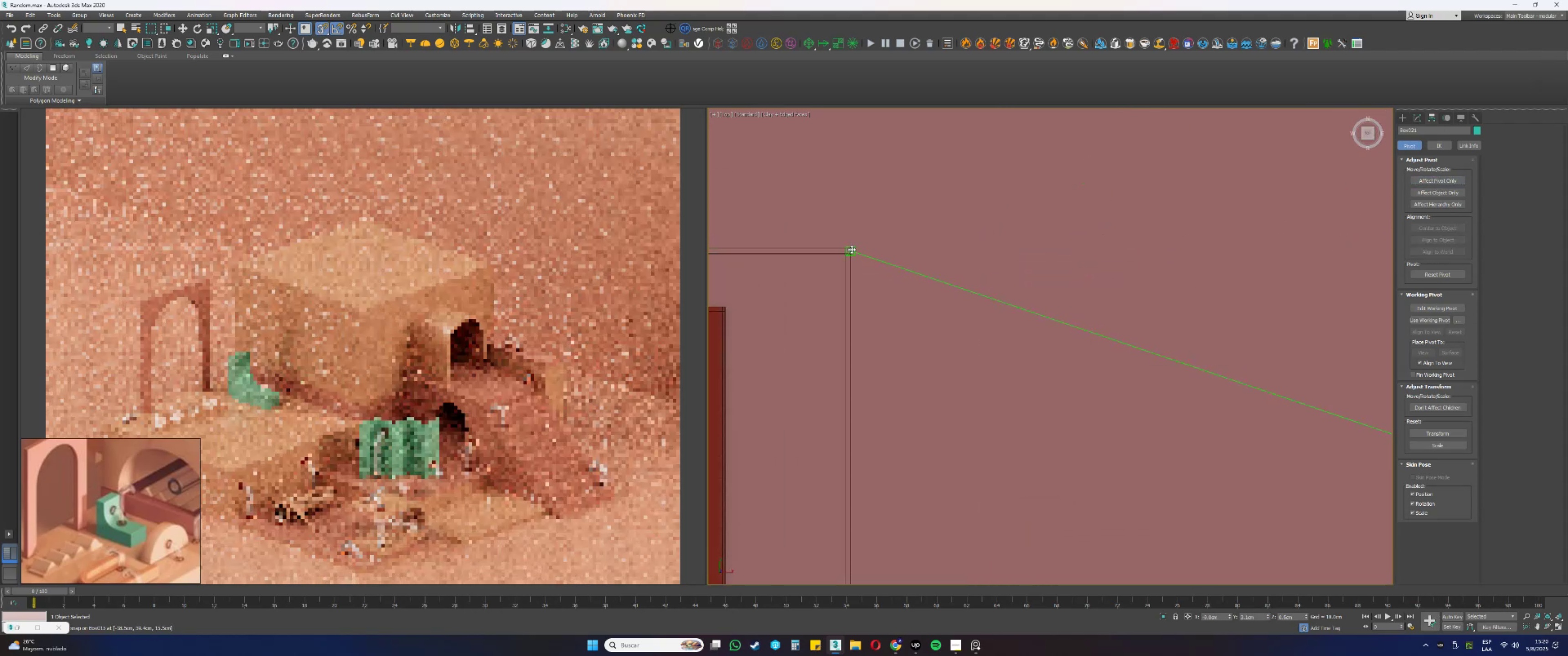 
key(S)
 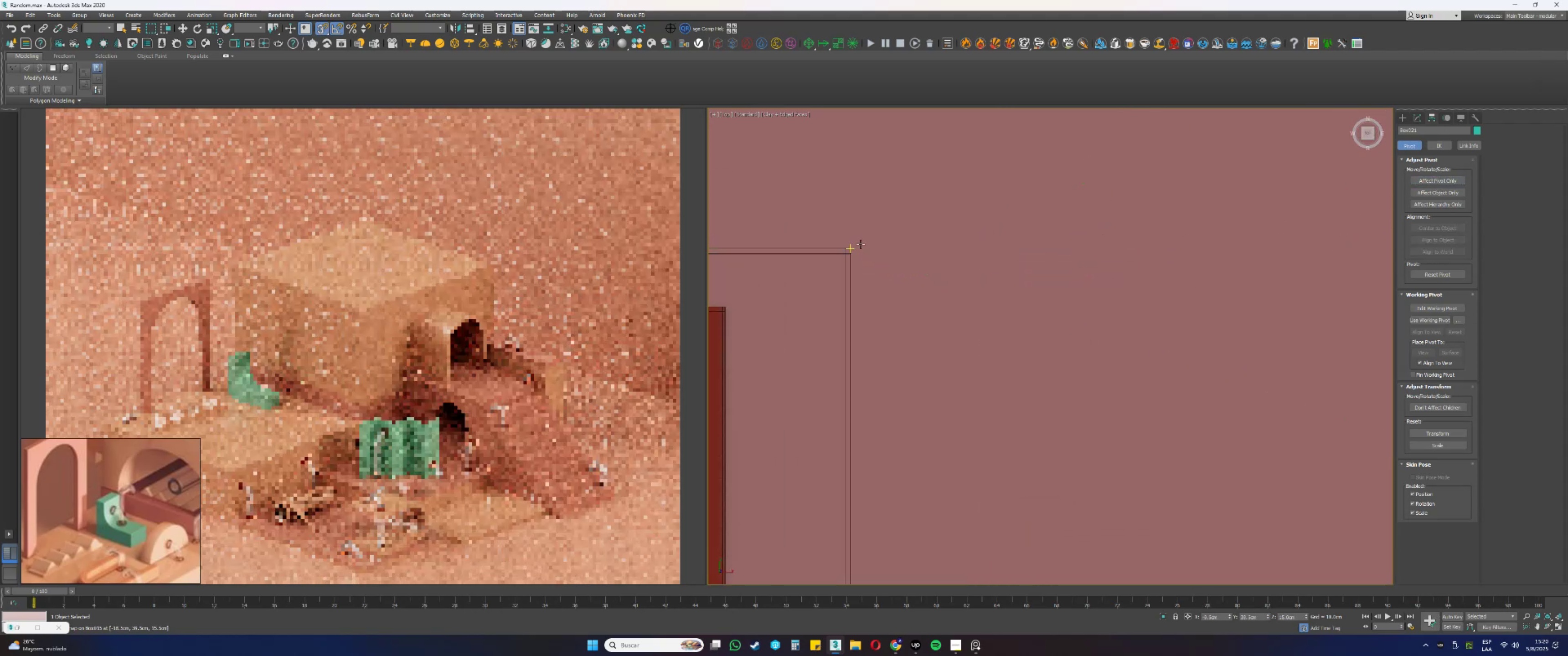 
scroll: coordinate [863, 244], scroll_direction: down, amount: 8.0
 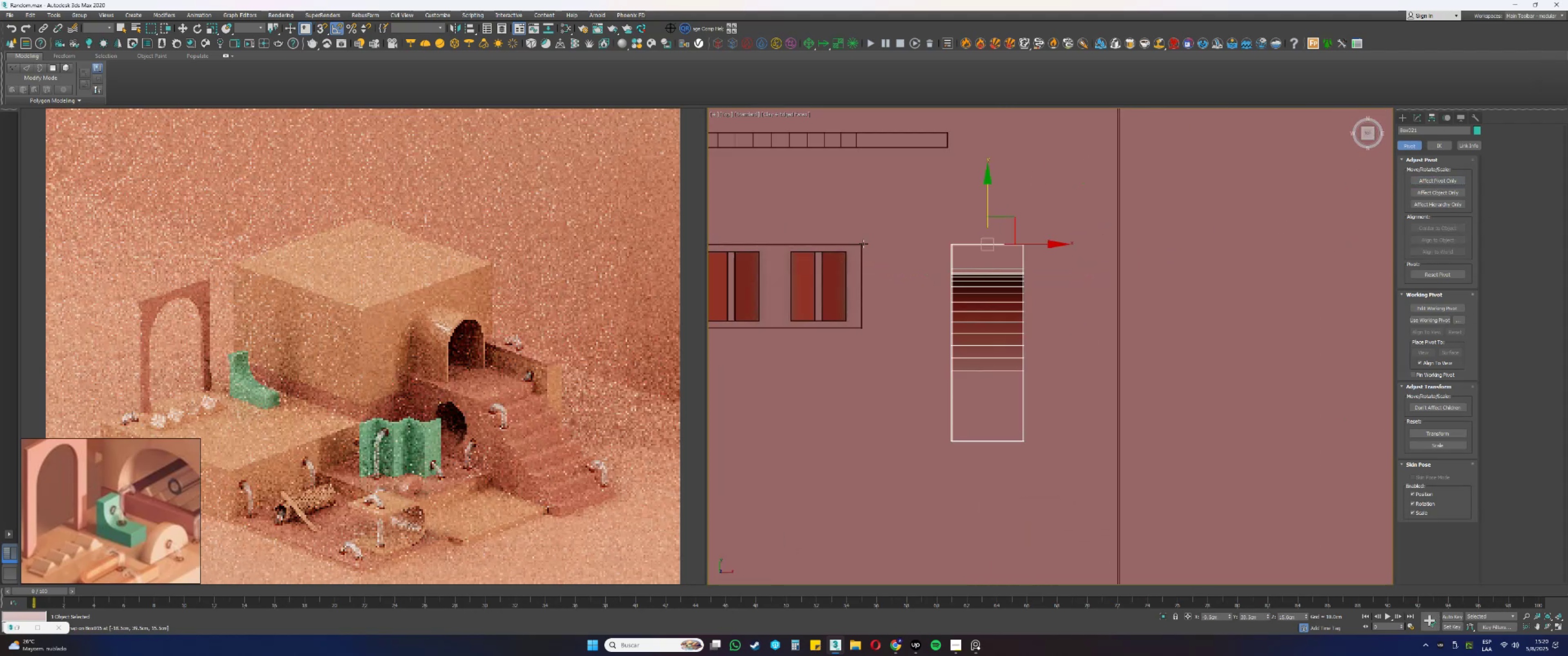 
hold_key(key=AltLeft, duration=0.56)
 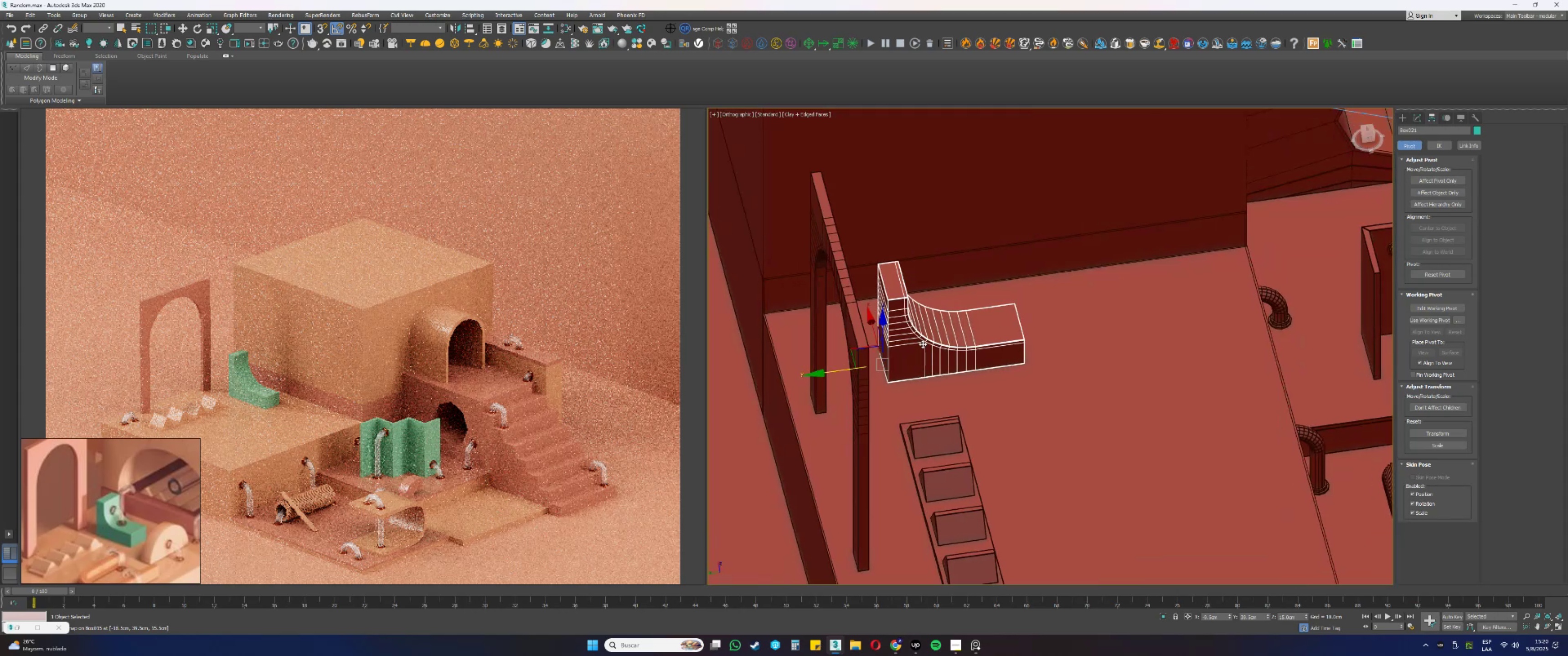 
scroll: coordinate [910, 358], scroll_direction: up, amount: 6.0
 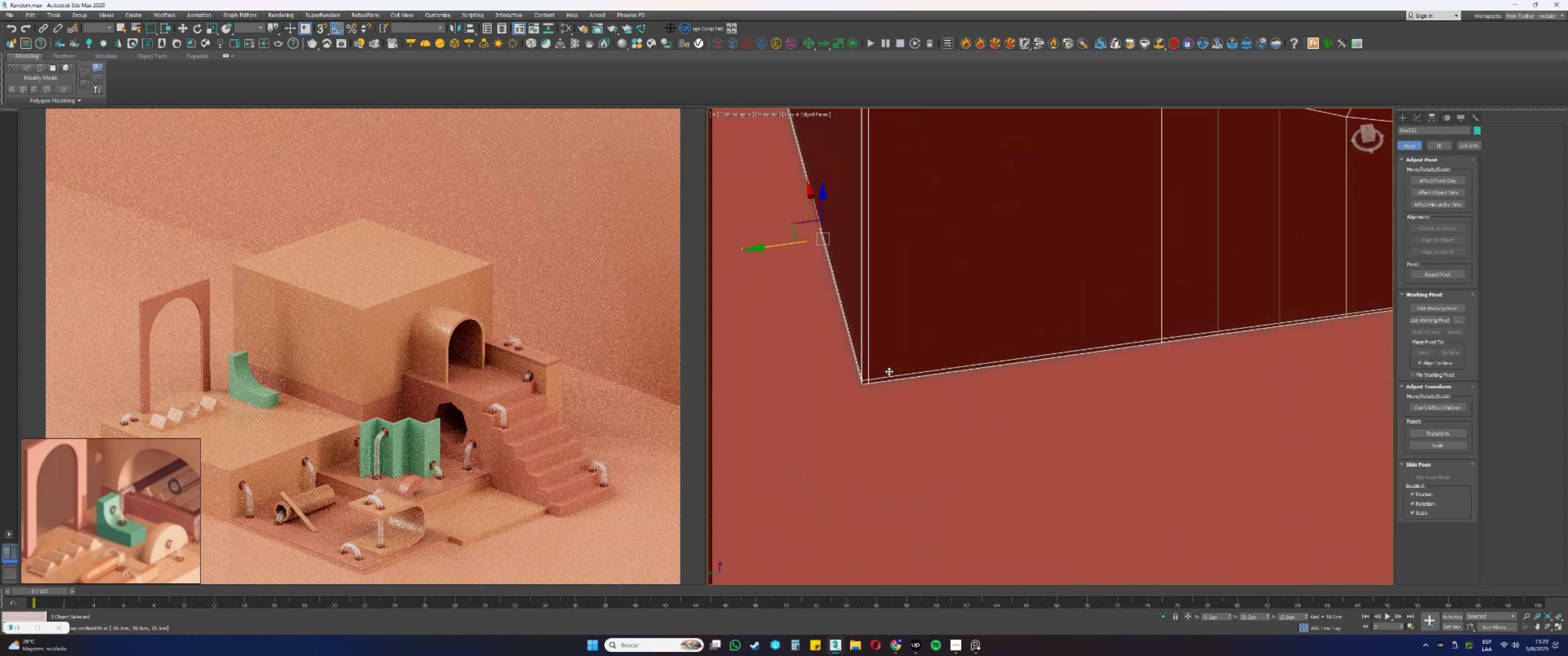 
scroll: coordinate [884, 374], scroll_direction: down, amount: 5.0
 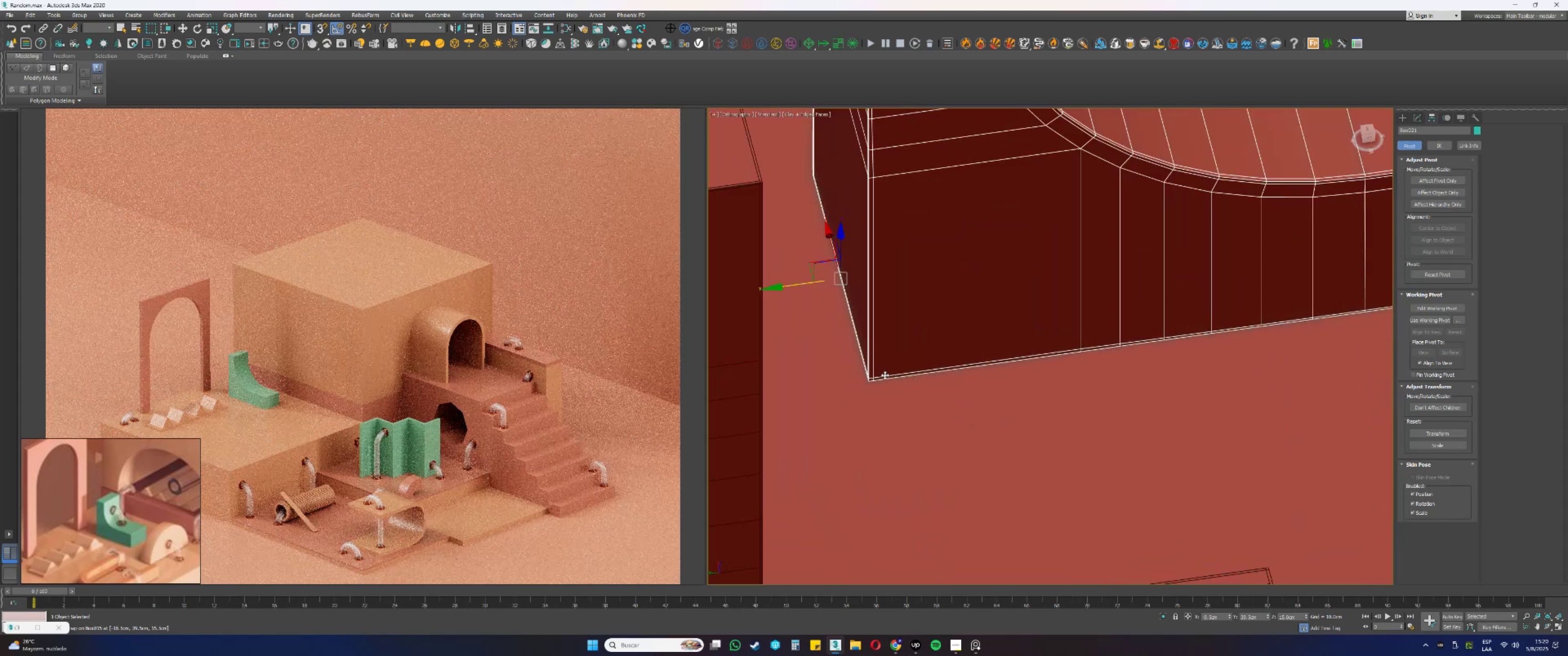 
hold_key(key=AltLeft, duration=0.37)
 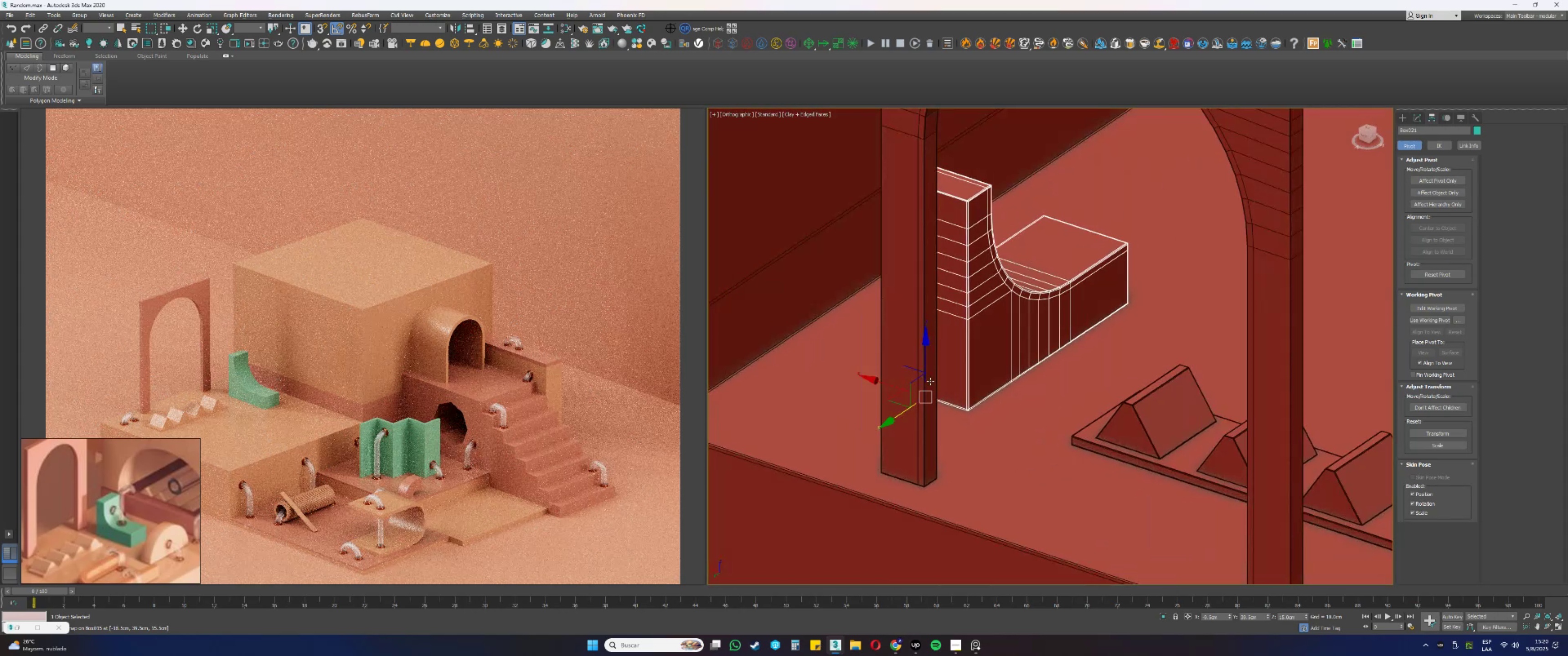 
scroll: coordinate [959, 391], scroll_direction: down, amount: 2.0
 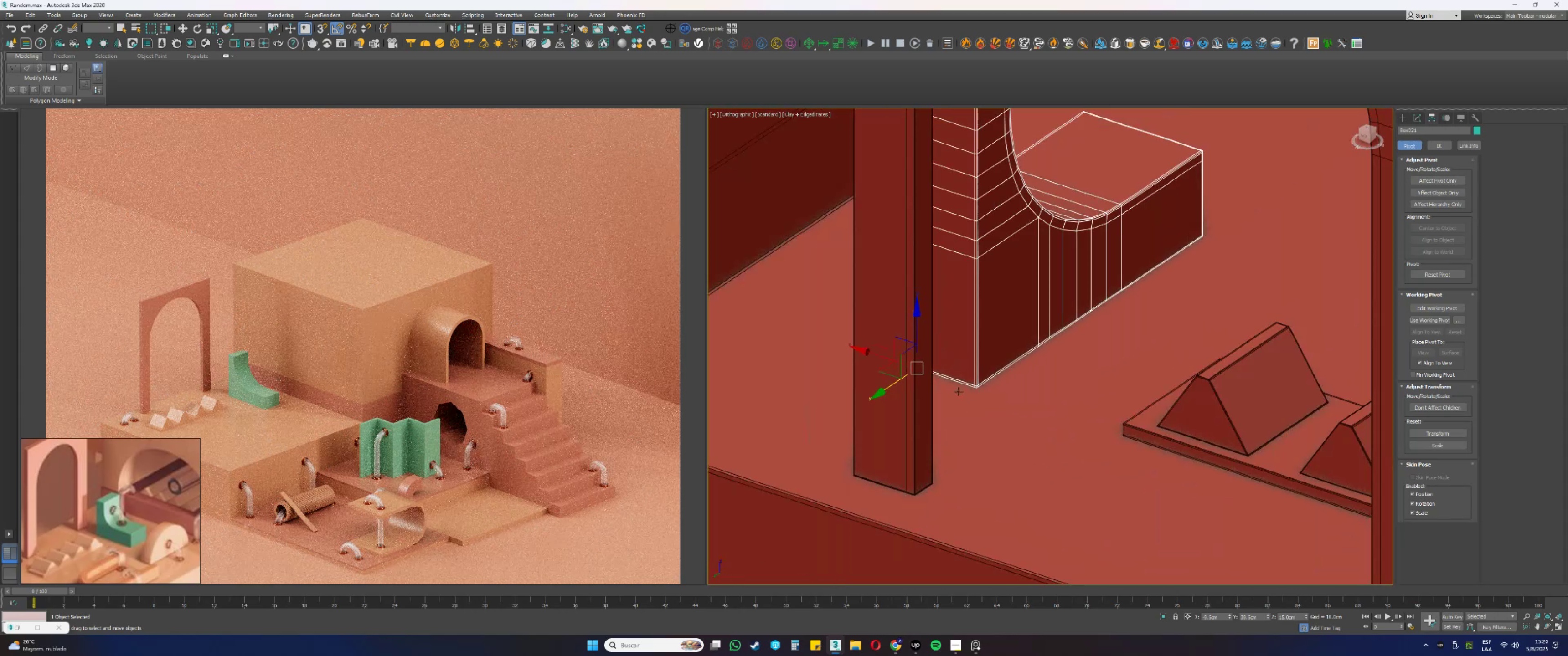 
hold_key(key=AltLeft, duration=0.64)
 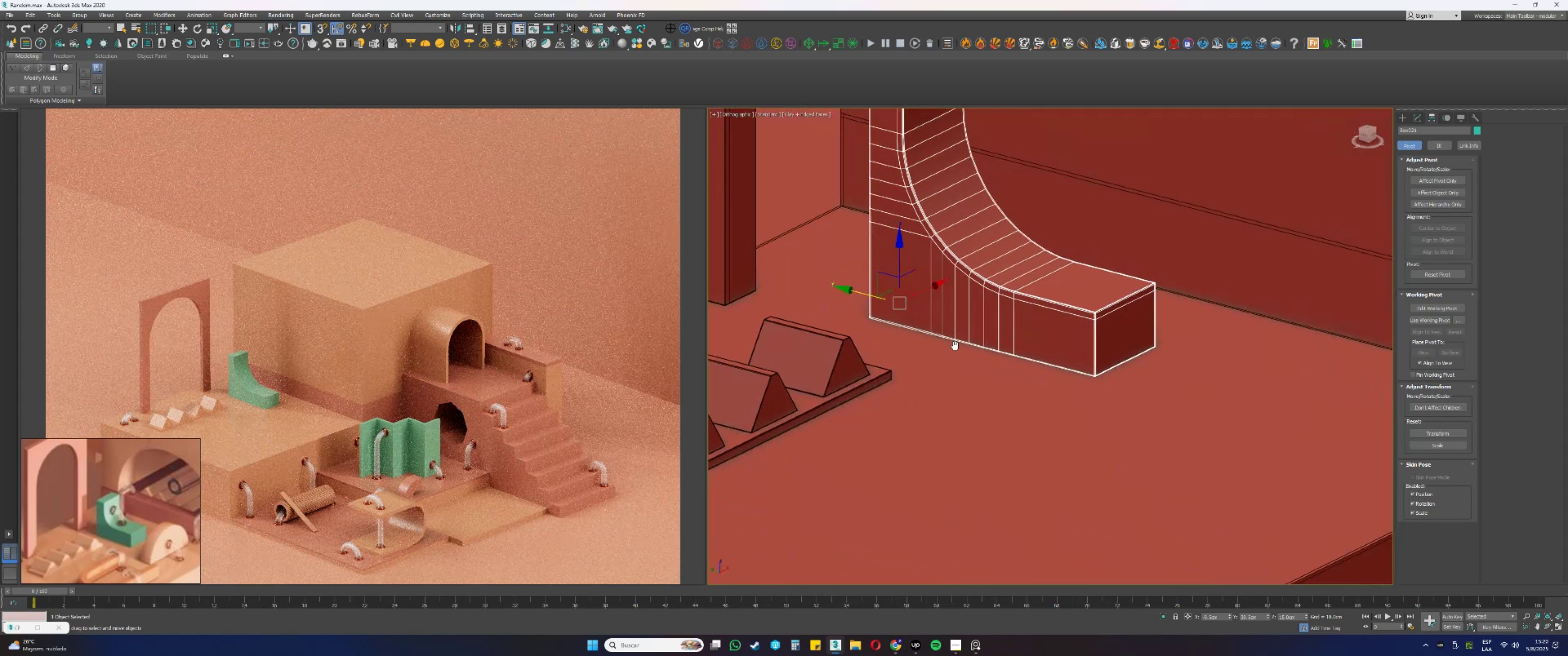 
key(Alt+AltLeft)
 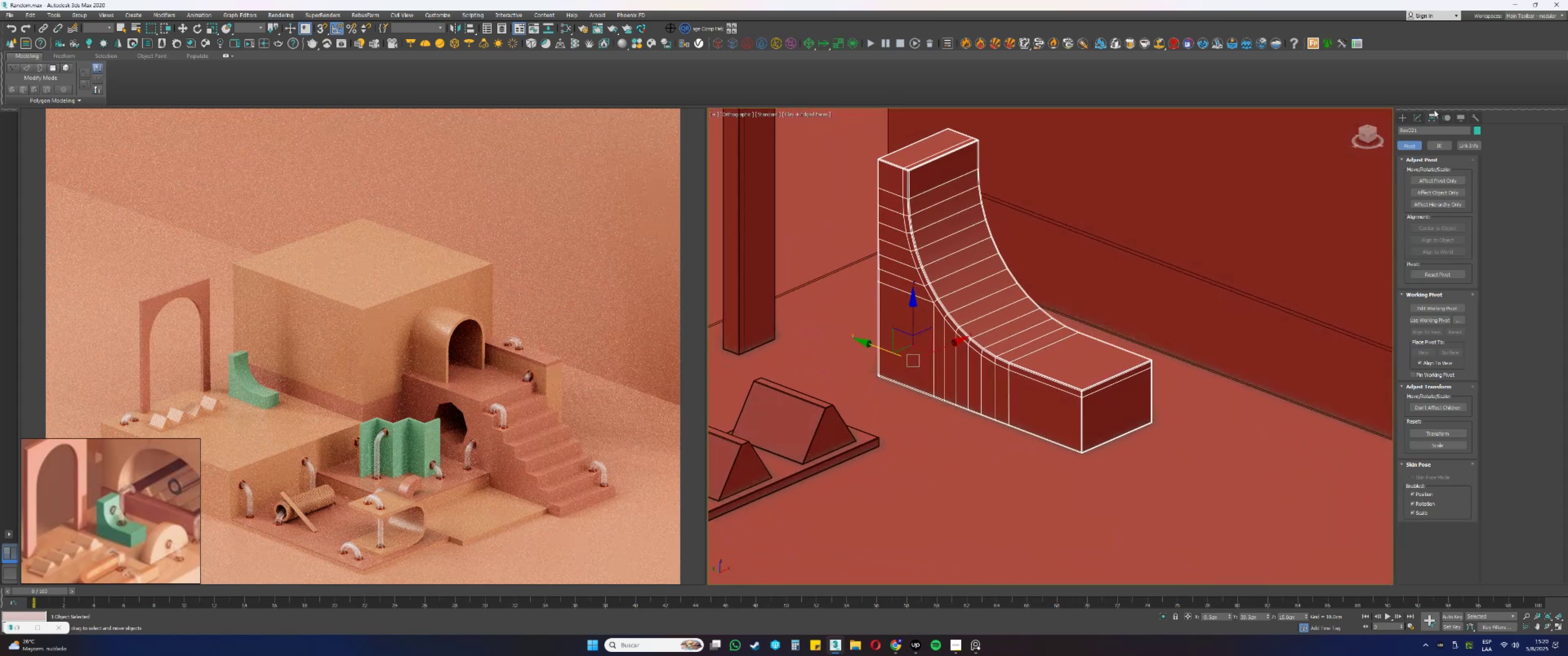 
left_click([1416, 120])
 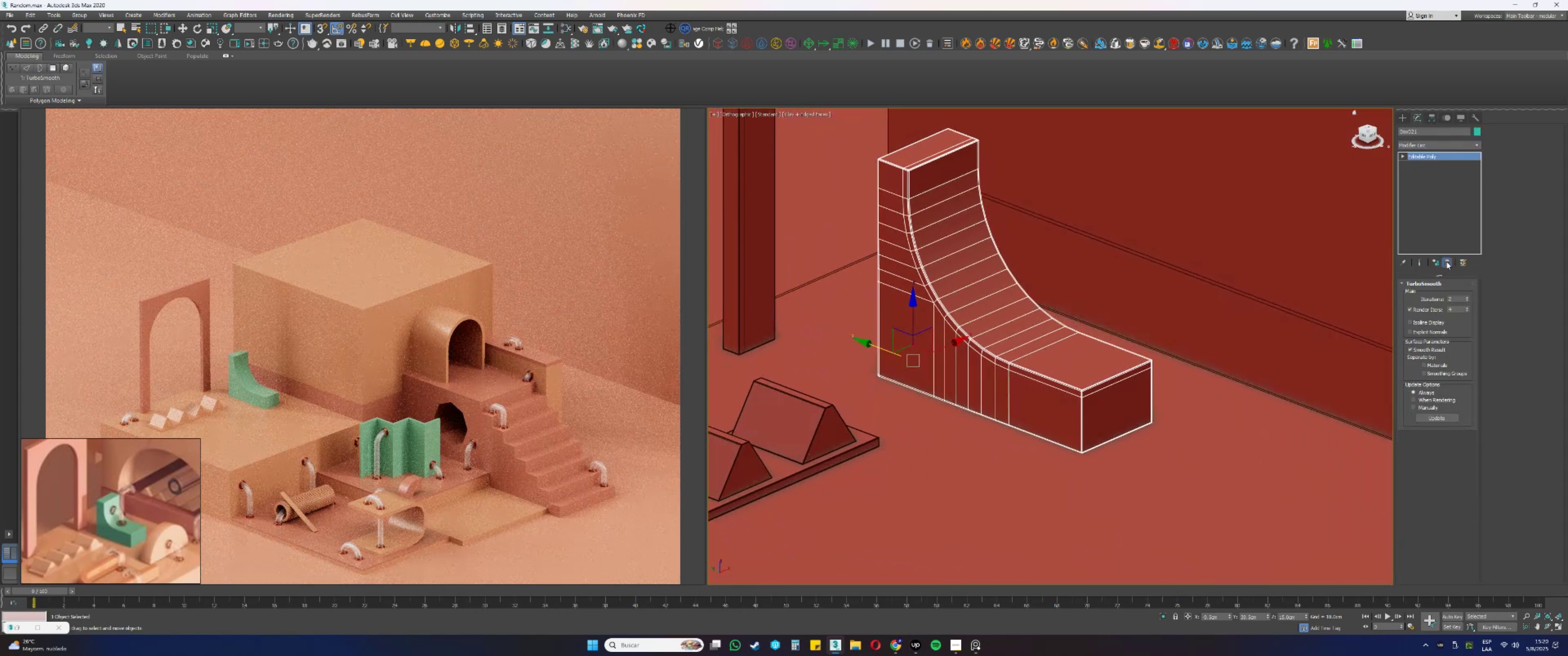 
left_click([1475, 114])
 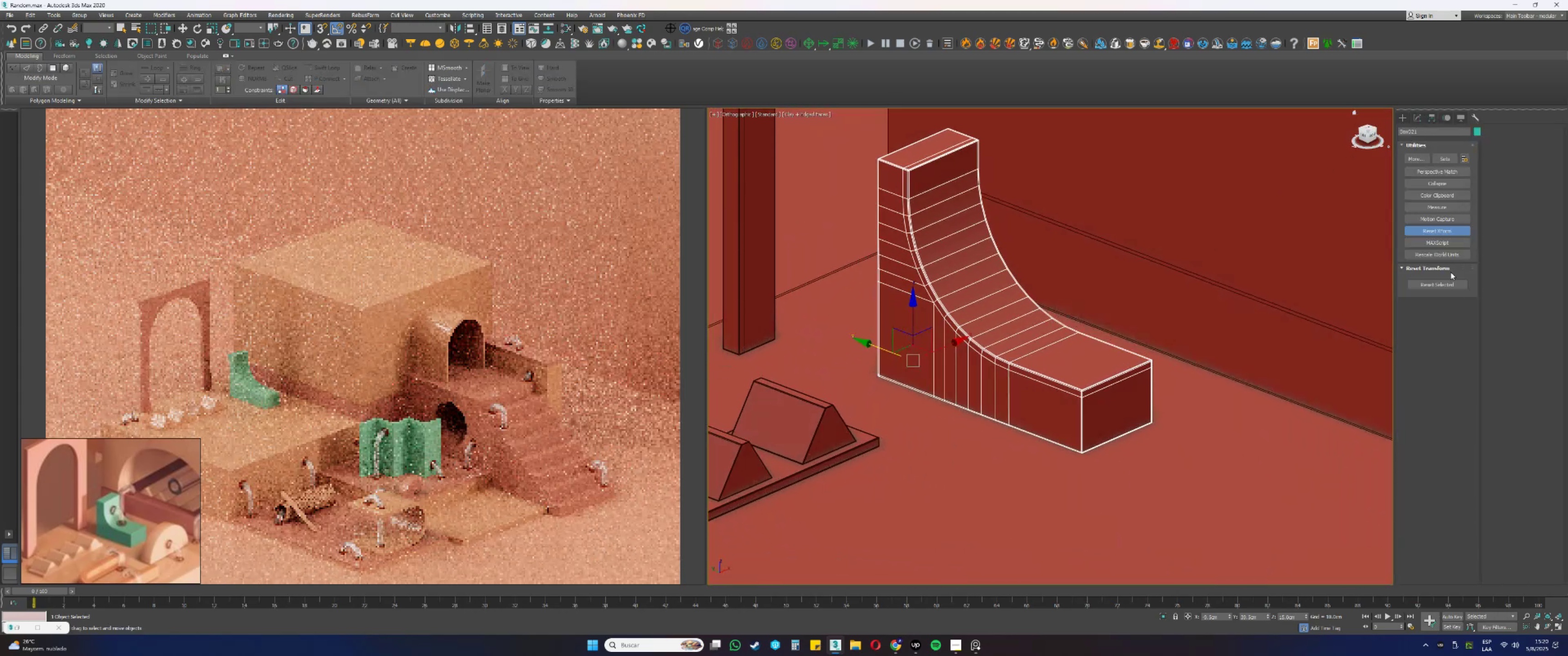 
left_click([1440, 280])
 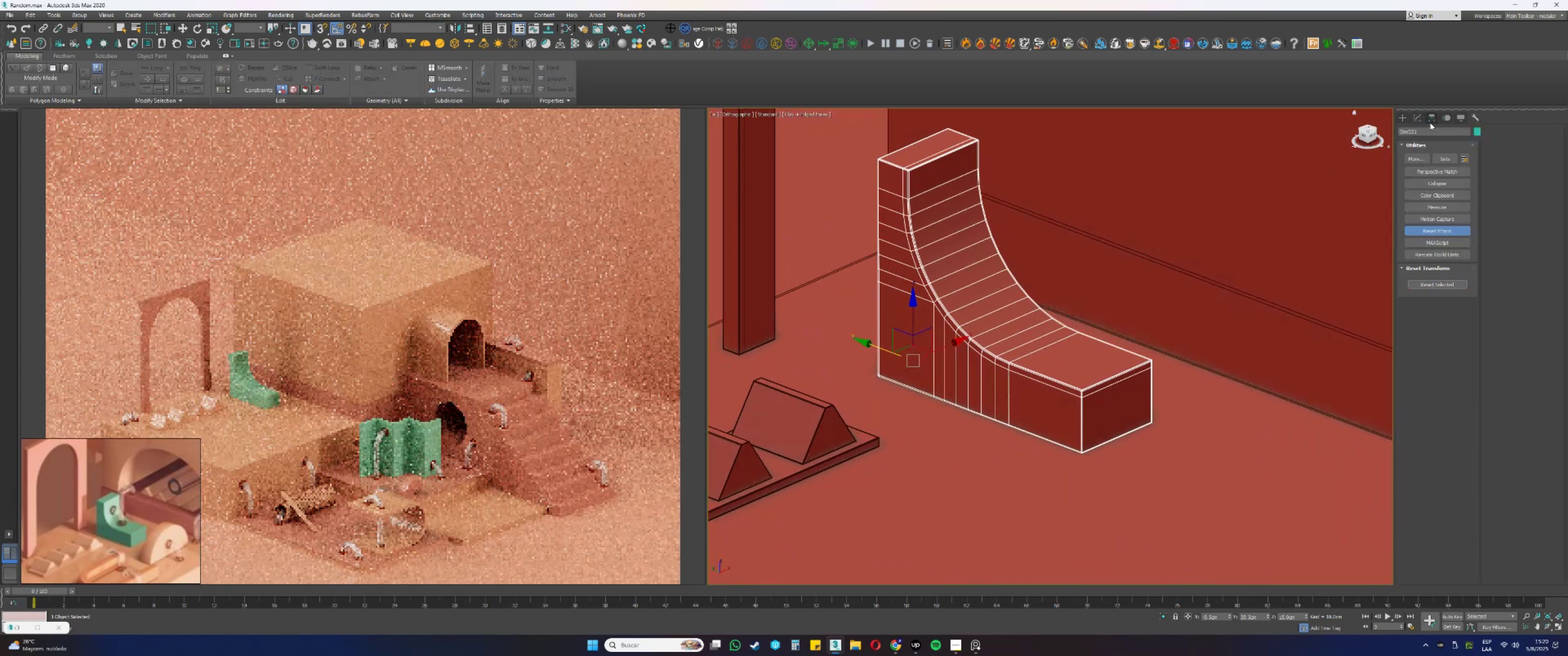 
left_click([1417, 118])
 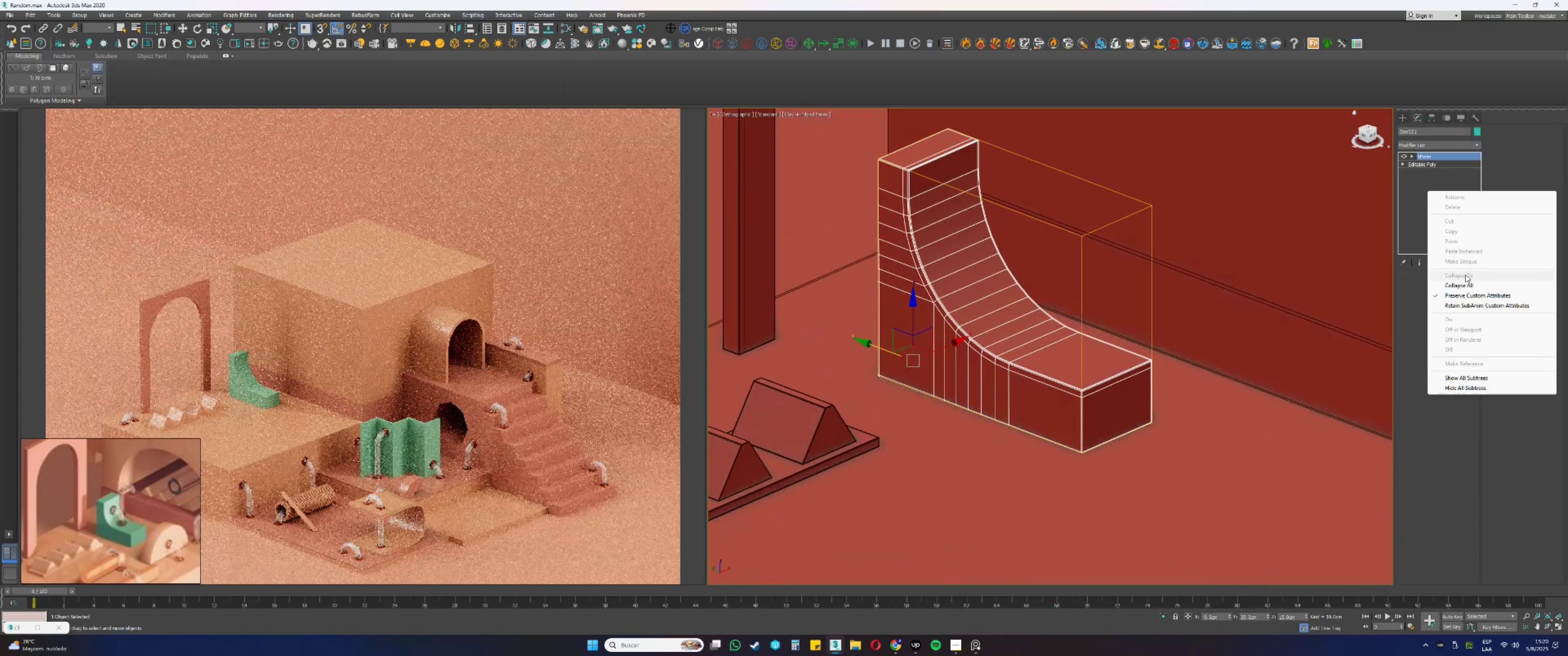 
left_click([1457, 283])
 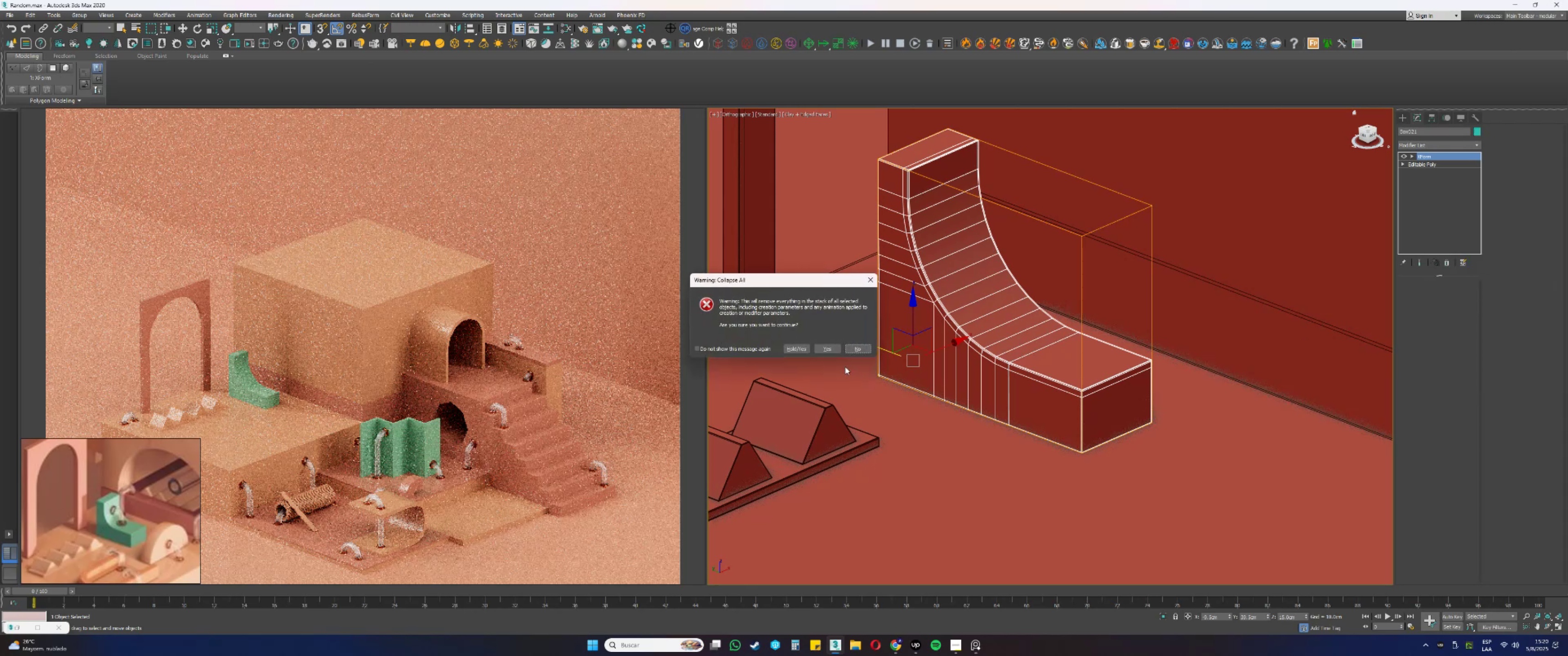 
left_click([823, 349])
 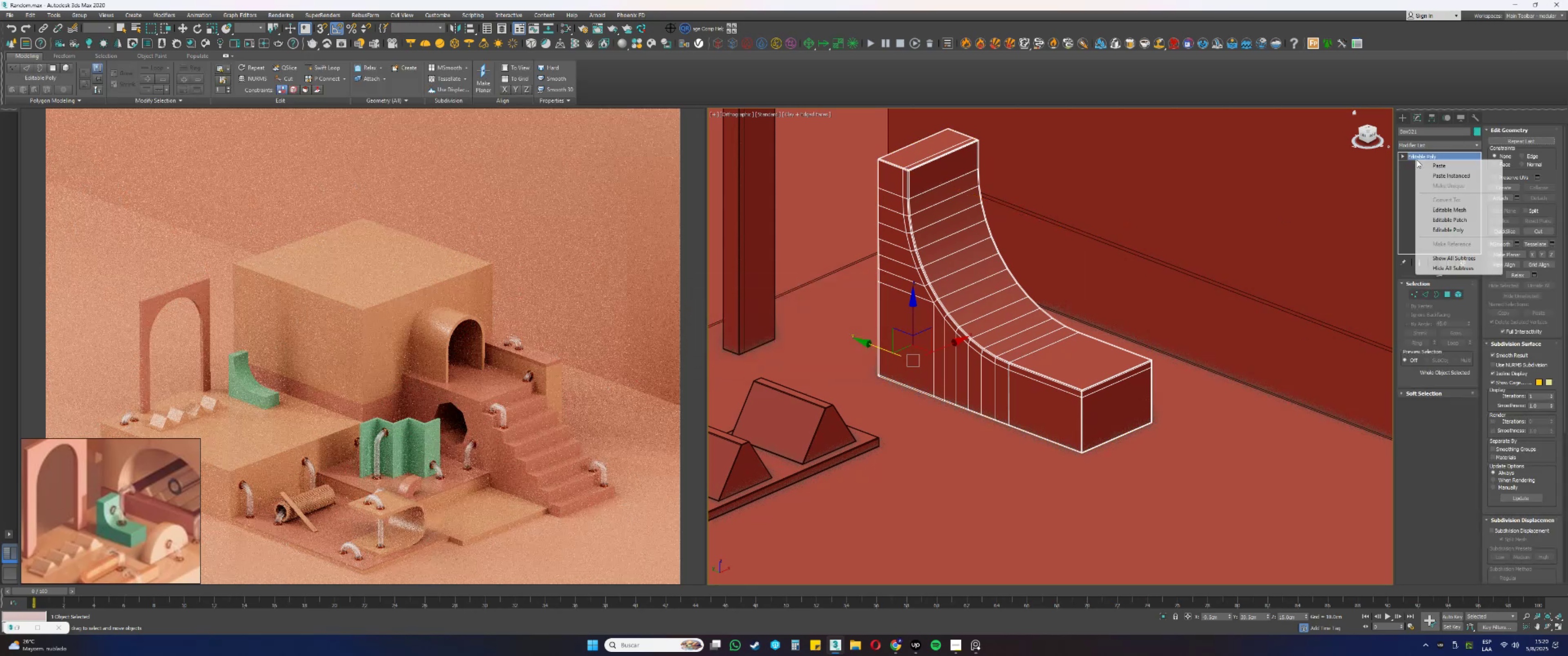 
left_click([1436, 177])
 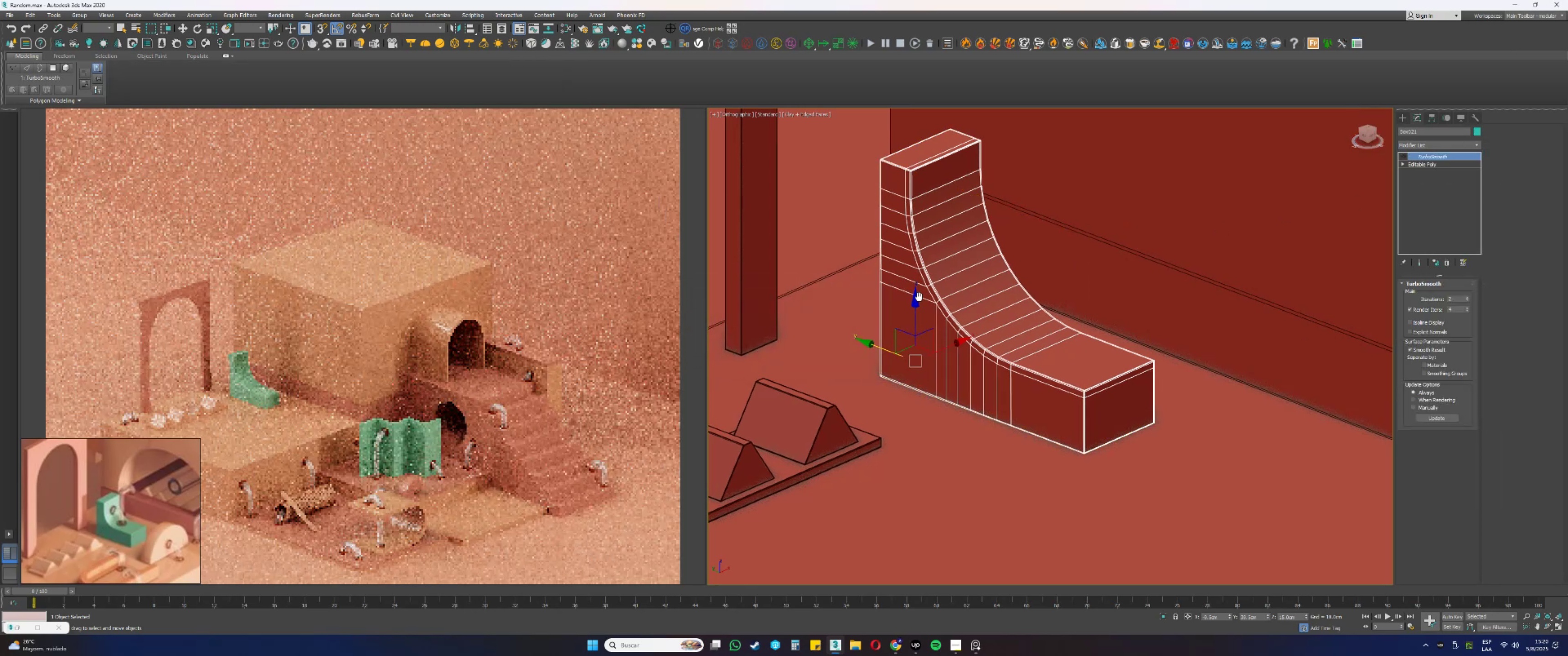 
key(F4)
 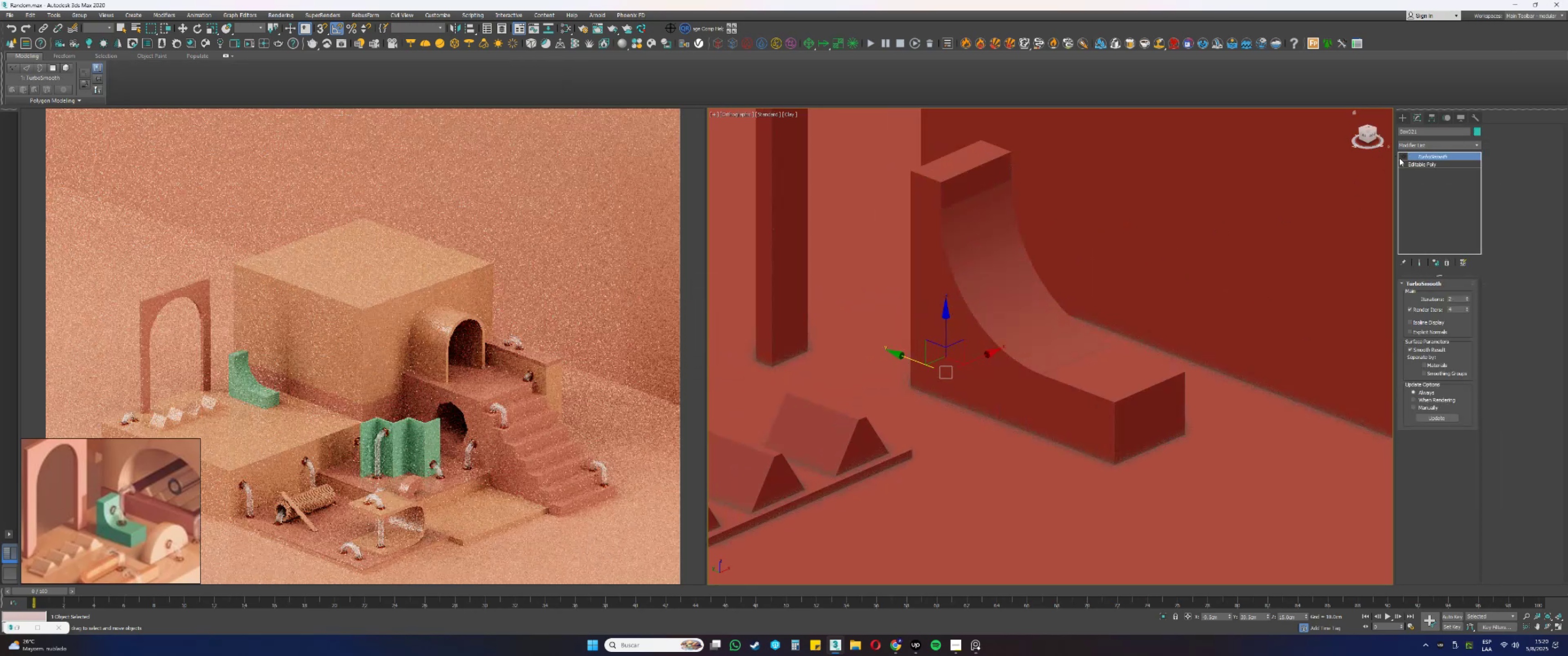 
left_click([1406, 156])
 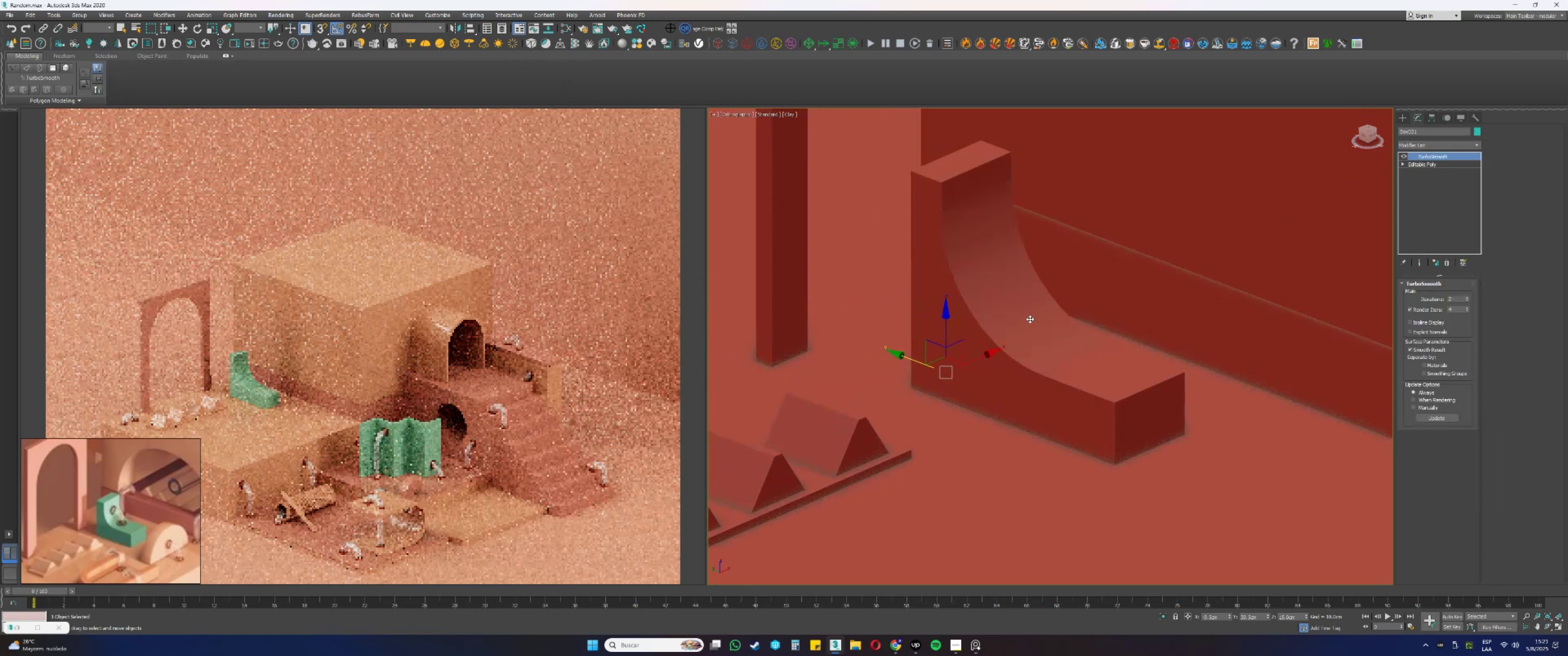 
scroll: coordinate [134, 528], scroll_direction: up, amount: 2.0
 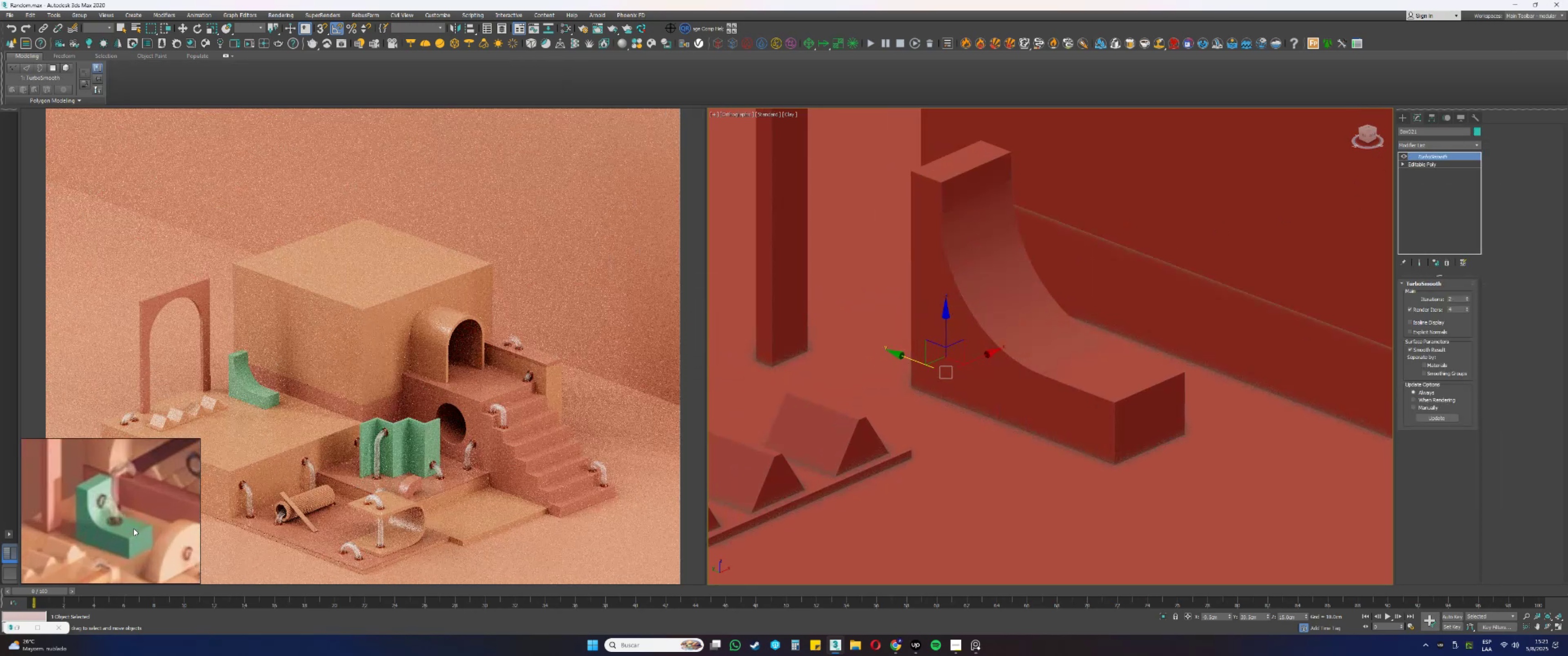 
hold_key(key=AltLeft, duration=0.51)
 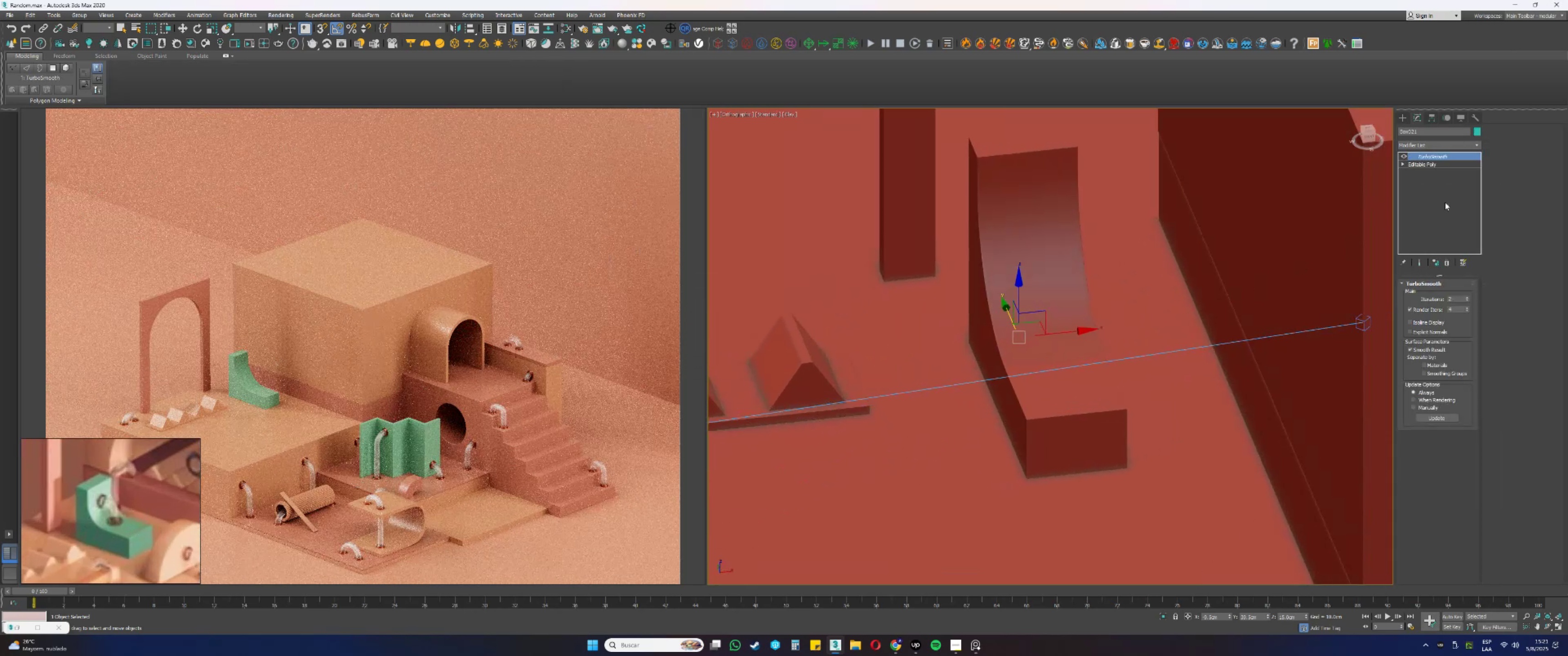 
left_click([1424, 166])
 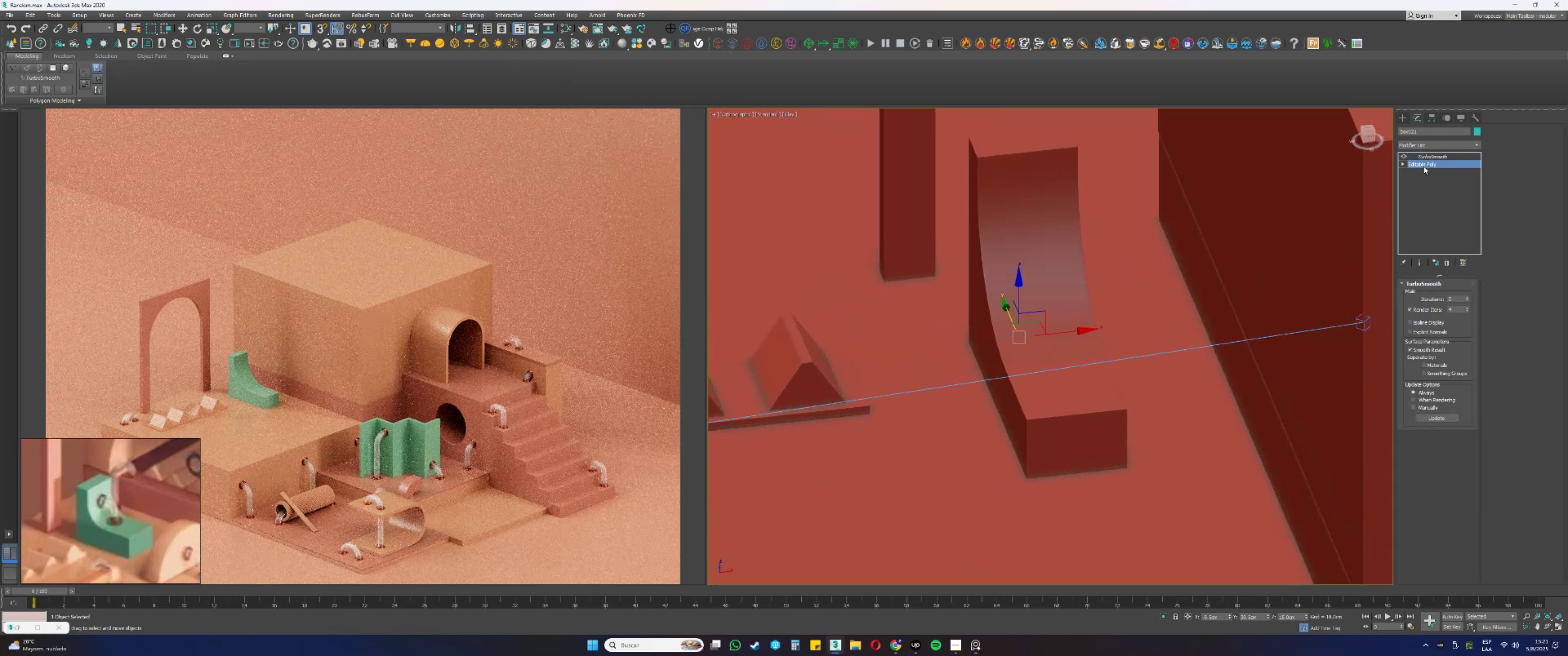 
key(F4)
 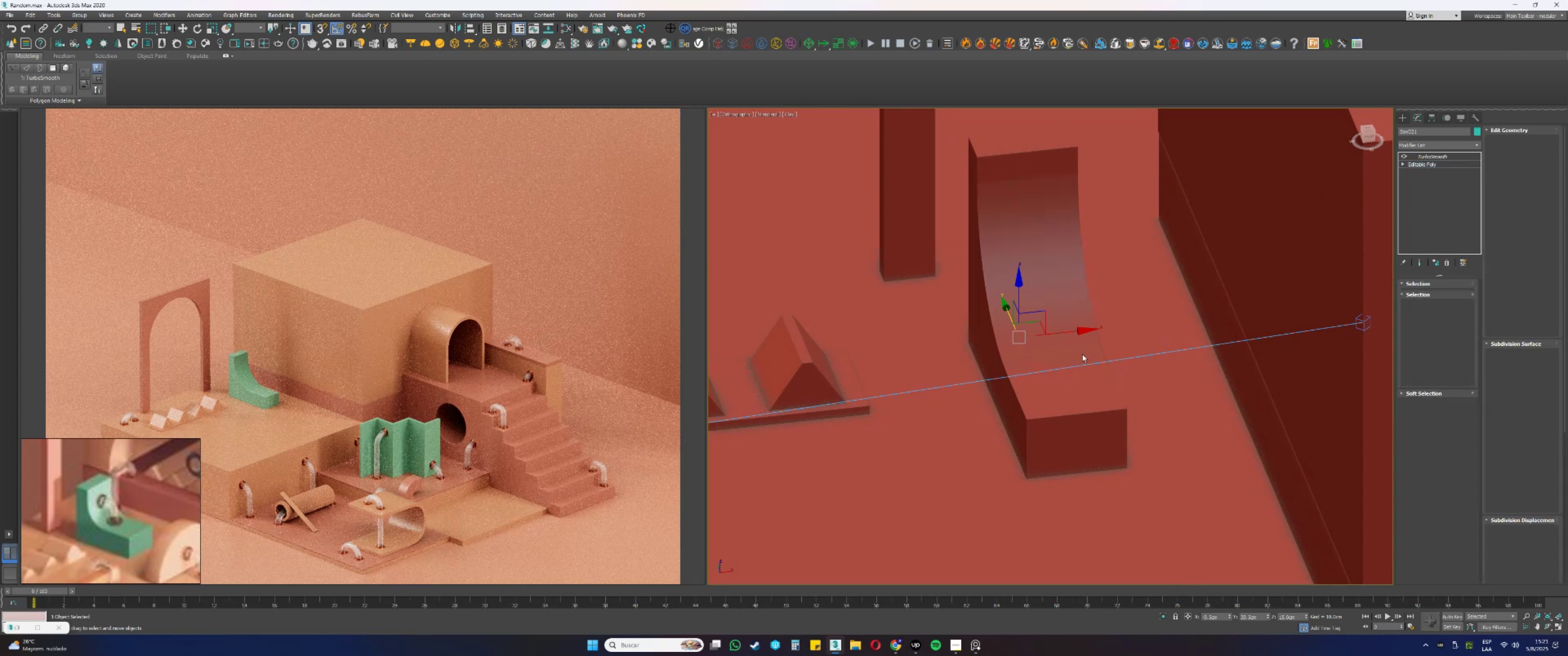 
key(1)
 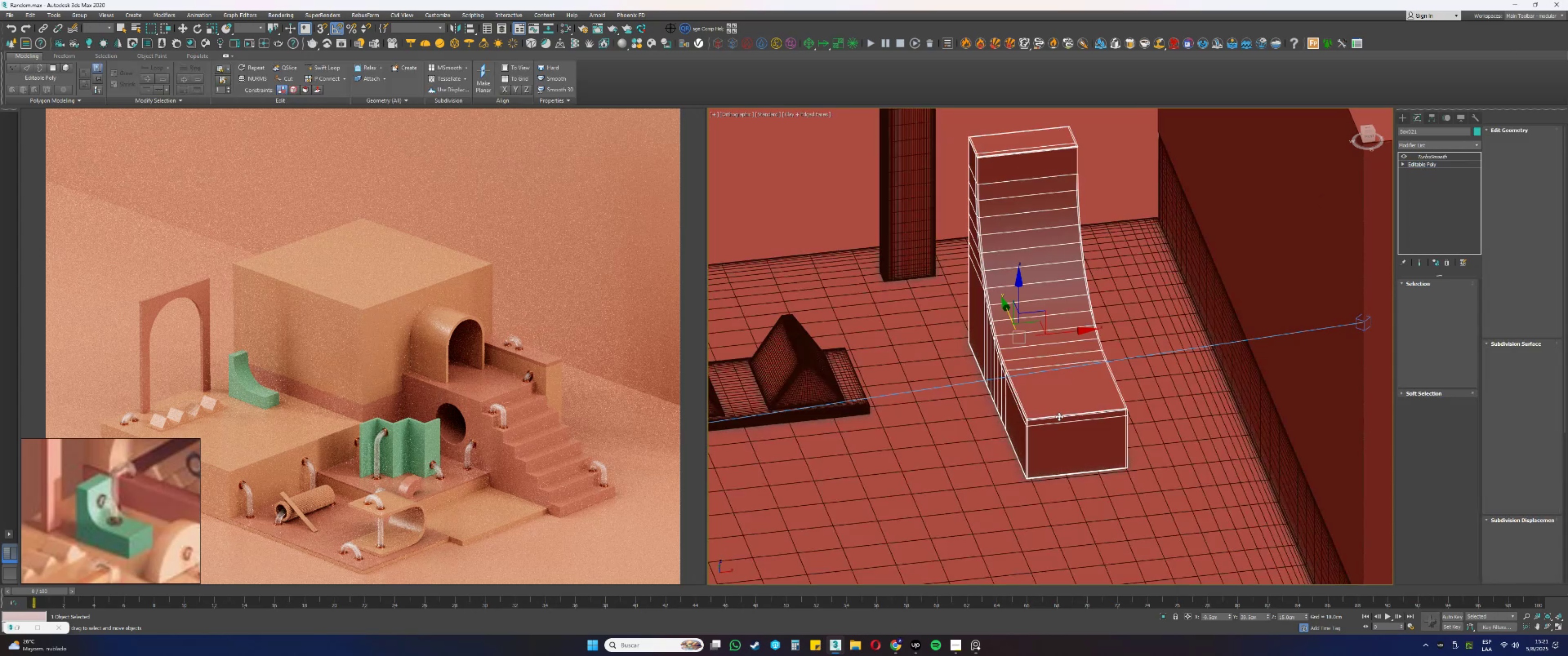 
hold_key(key=AltLeft, duration=0.77)
 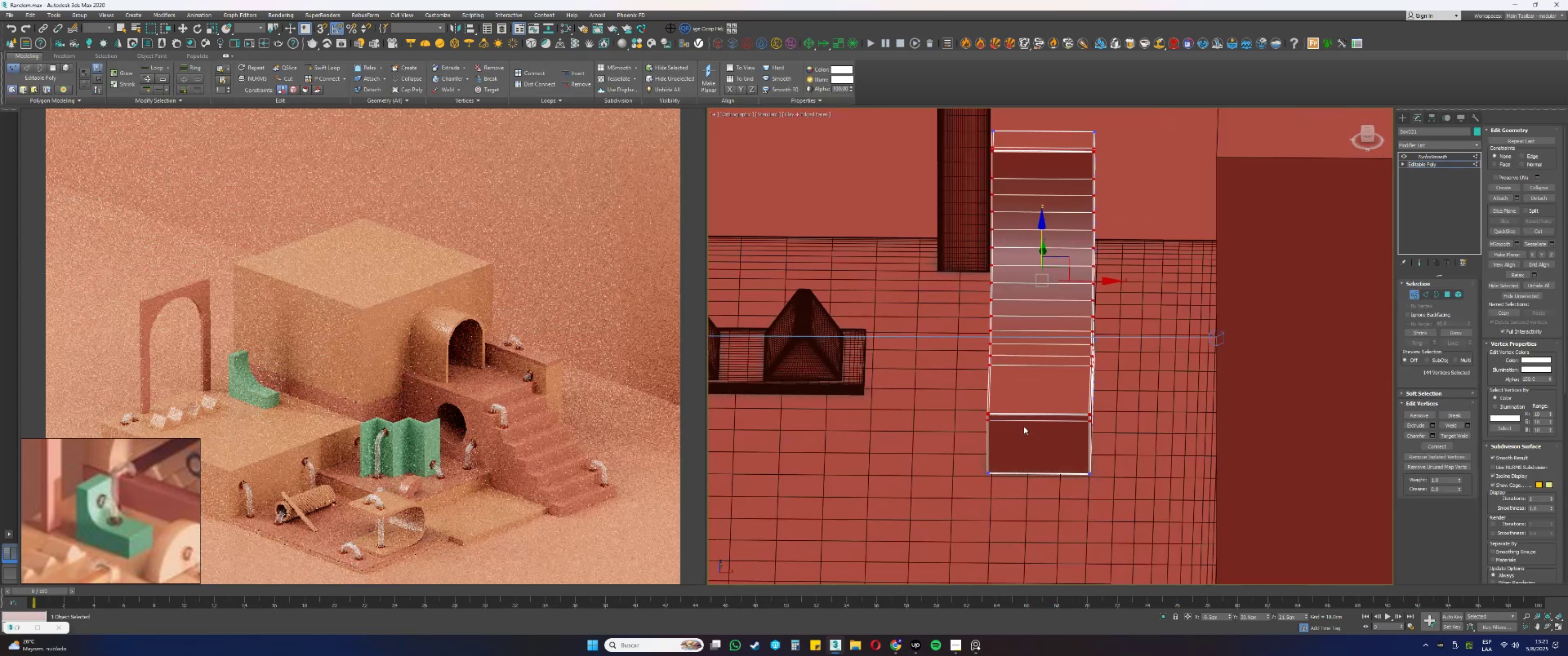 
left_click_drag(start_coordinate=[1027, 518], to_coordinate=[986, 33])
 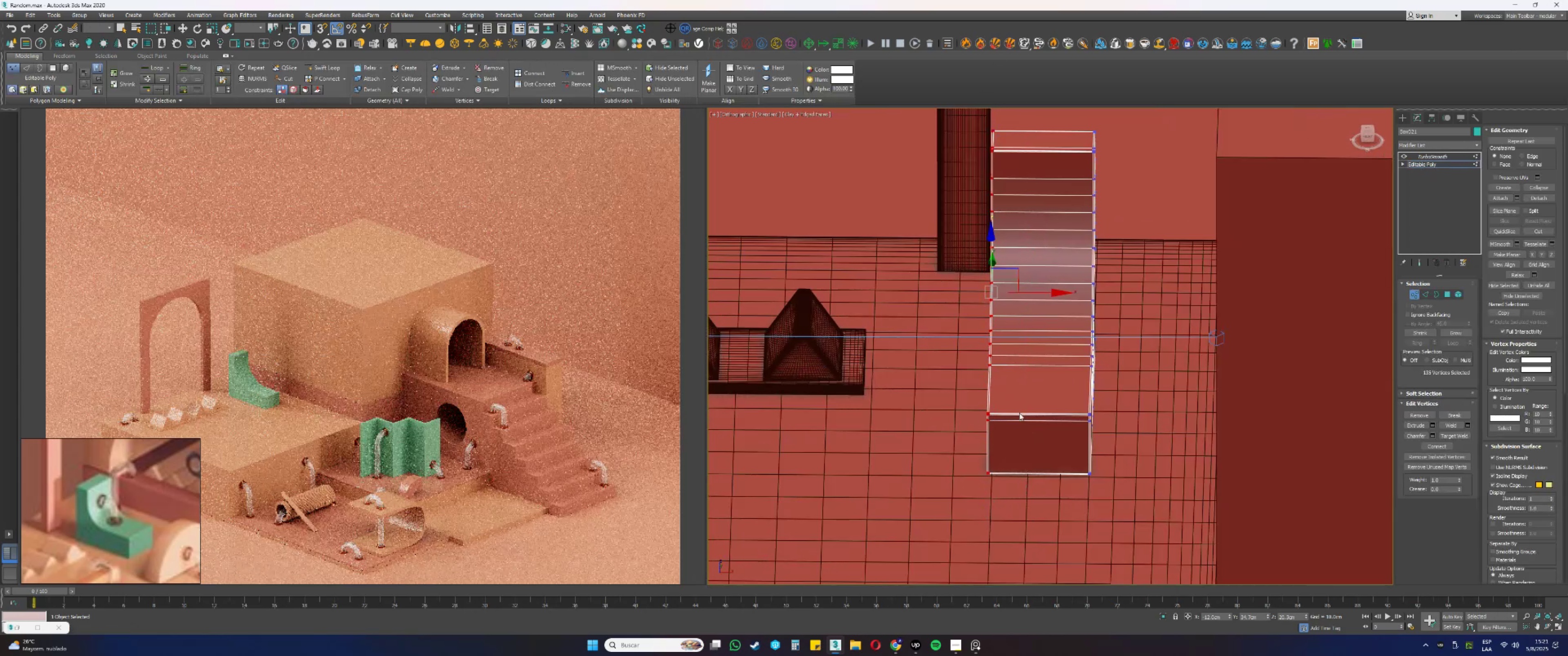 
left_click_drag(start_coordinate=[1020, 535], to_coordinate=[851, 13])
 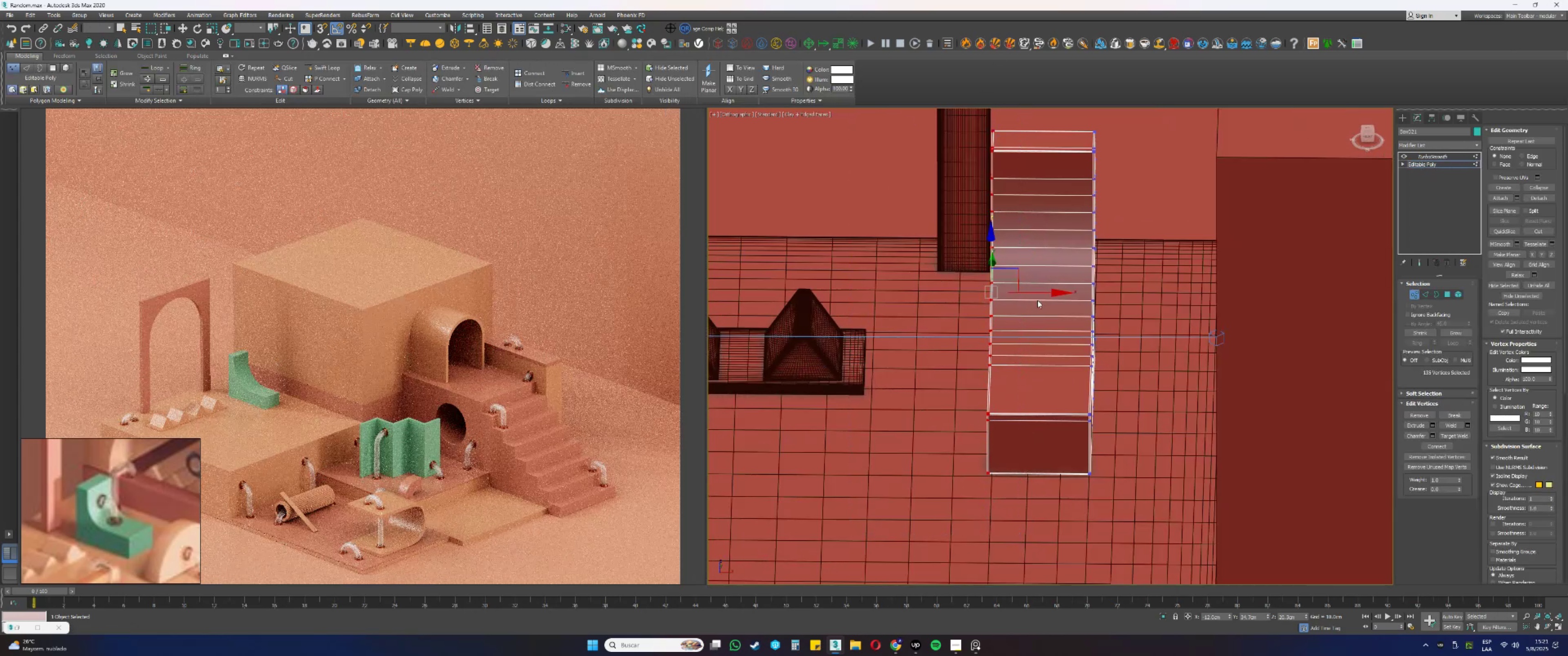 
left_click_drag(start_coordinate=[1039, 293], to_coordinate=[1016, 294])
 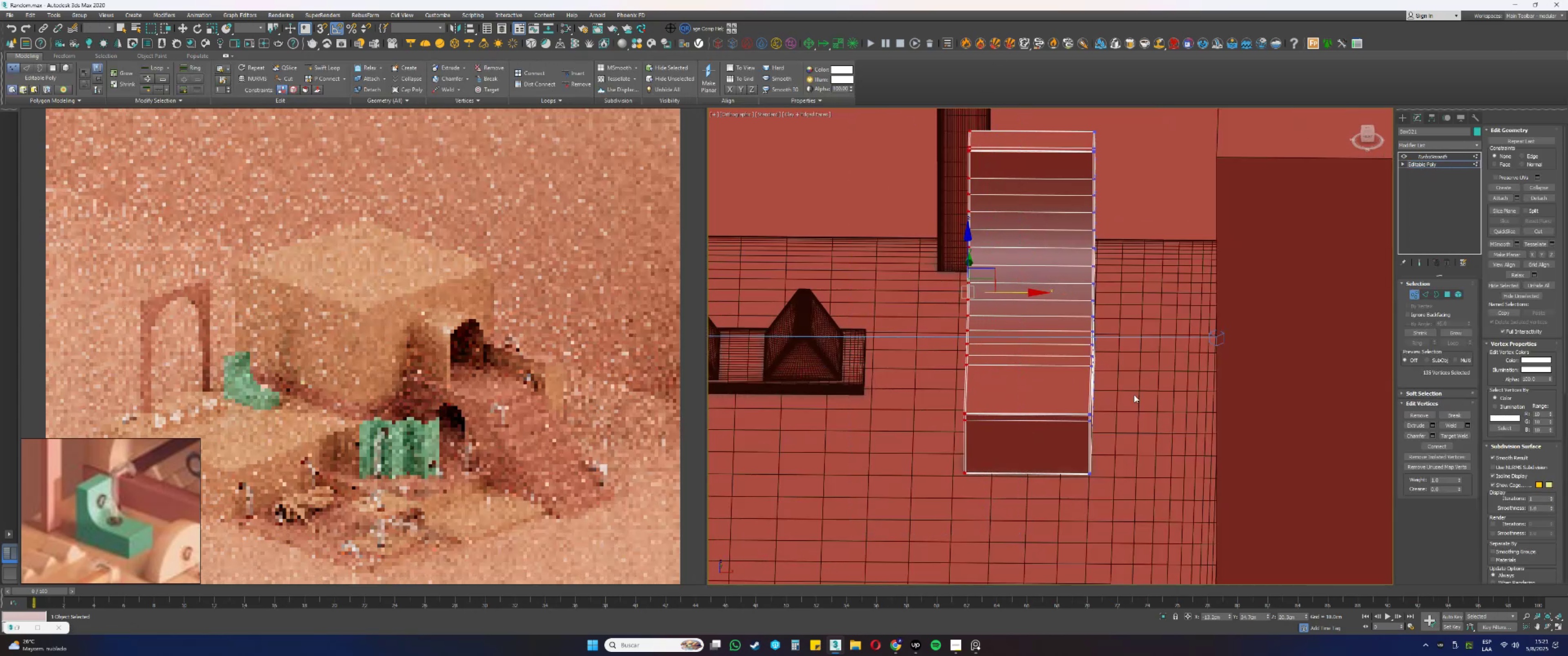 
left_click_drag(start_coordinate=[1149, 487], to_coordinate=[1047, 62])
 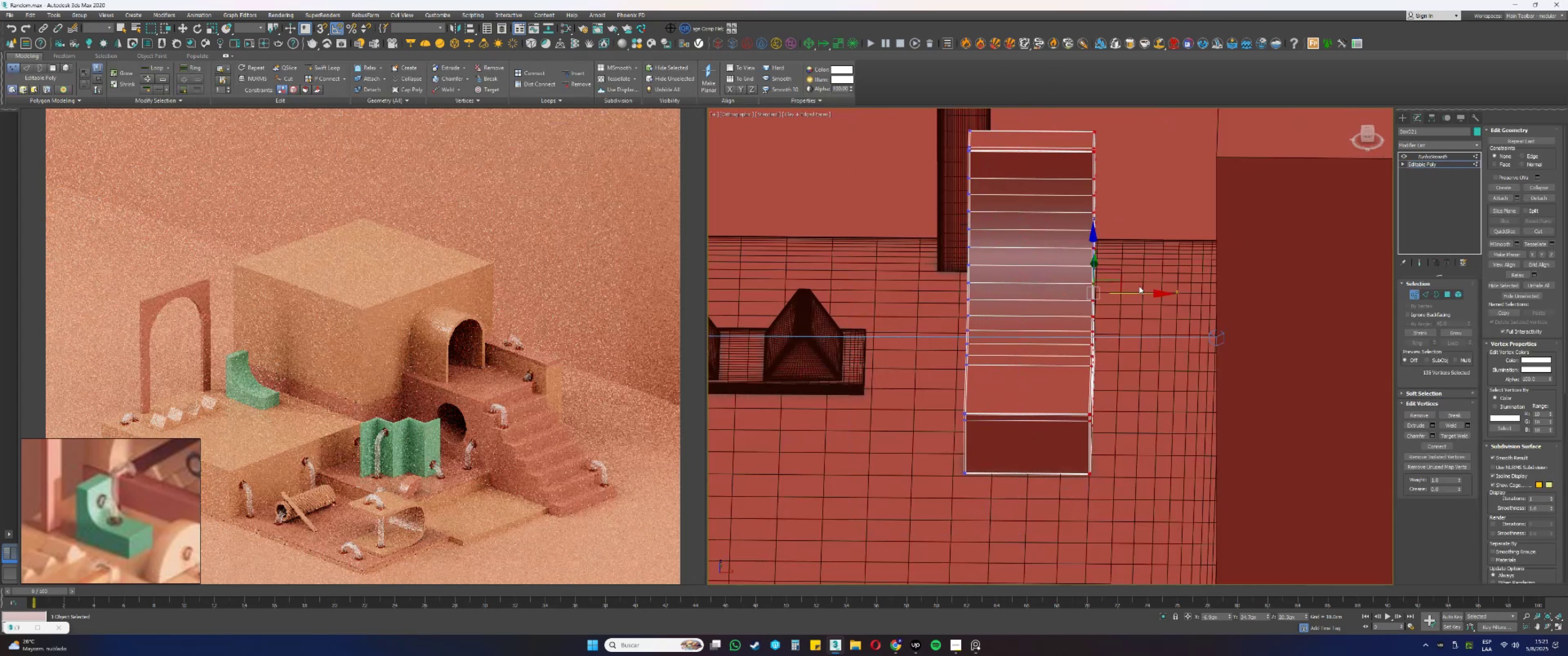 
left_click_drag(start_coordinate=[1130, 291], to_coordinate=[1137, 291])
 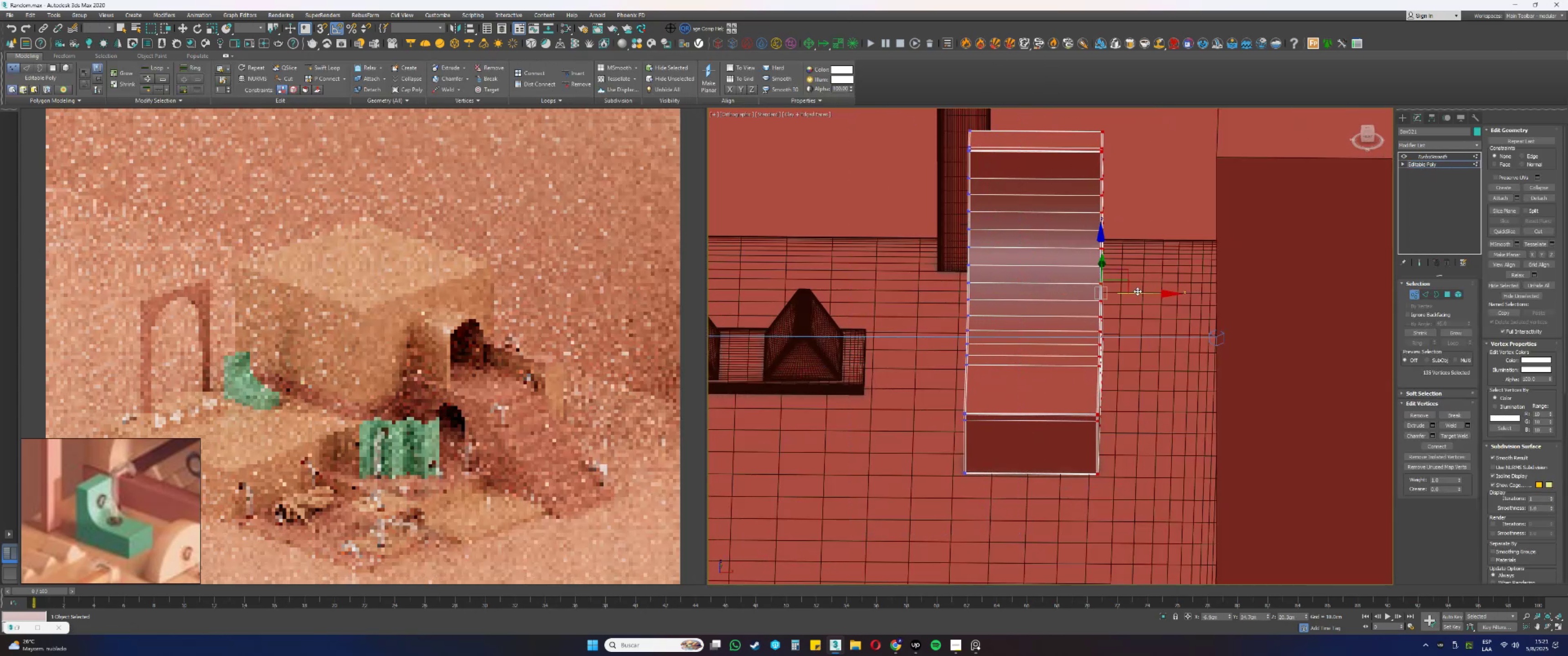 
hold_key(key=AltLeft, duration=0.39)
 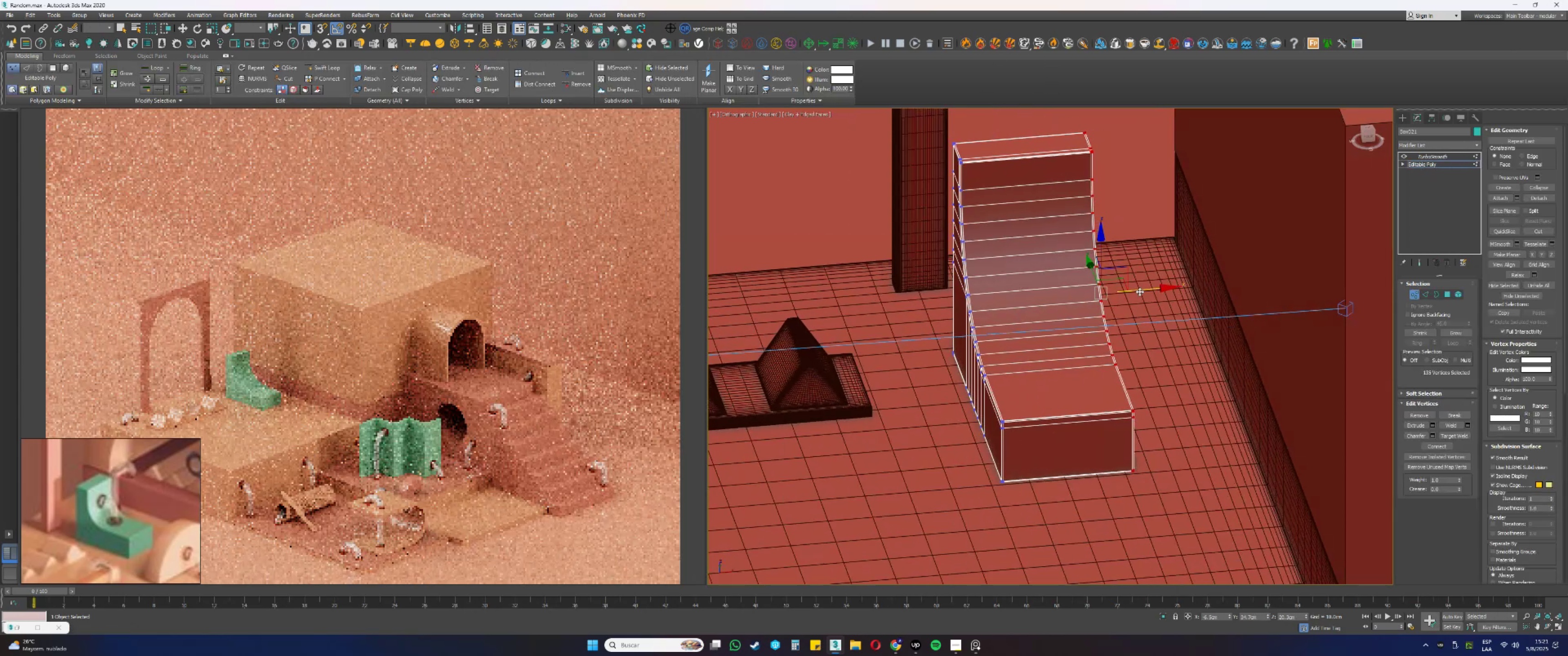 
key(1)
 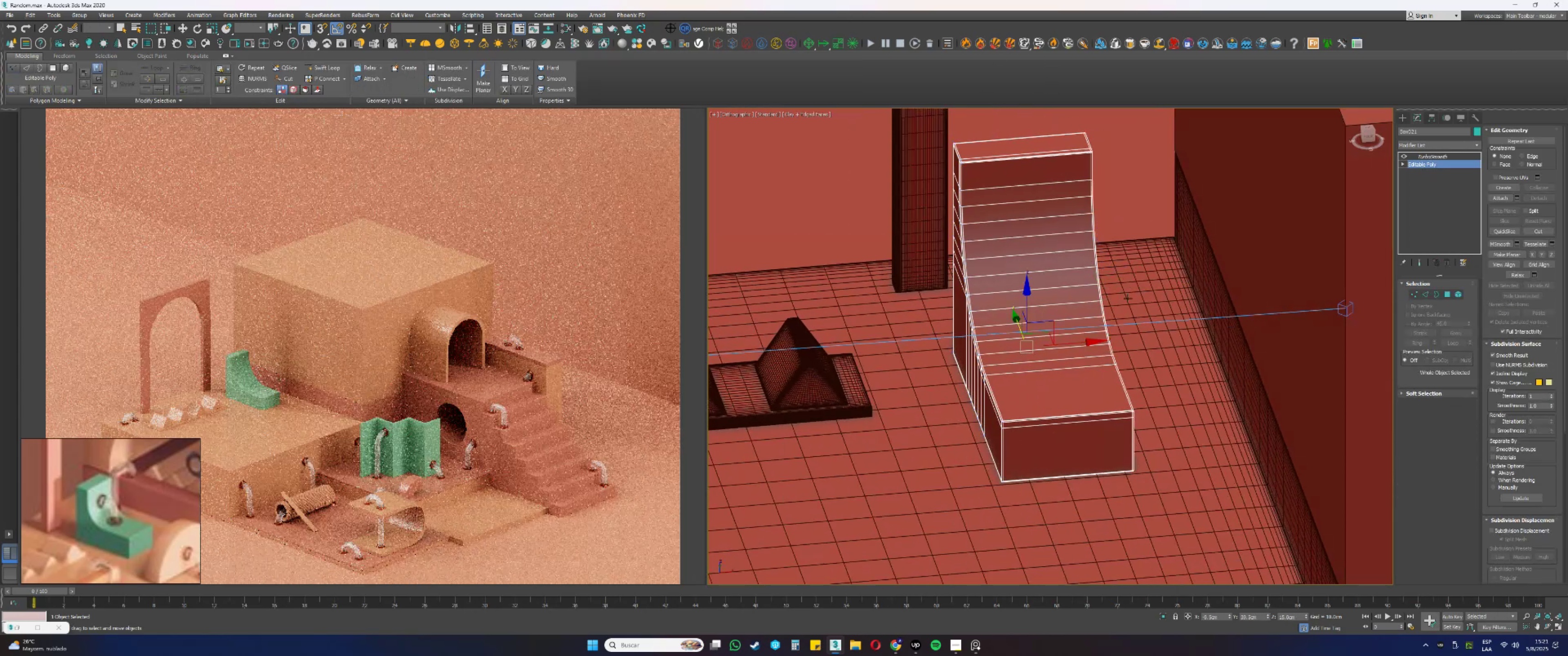 
key(F3)
 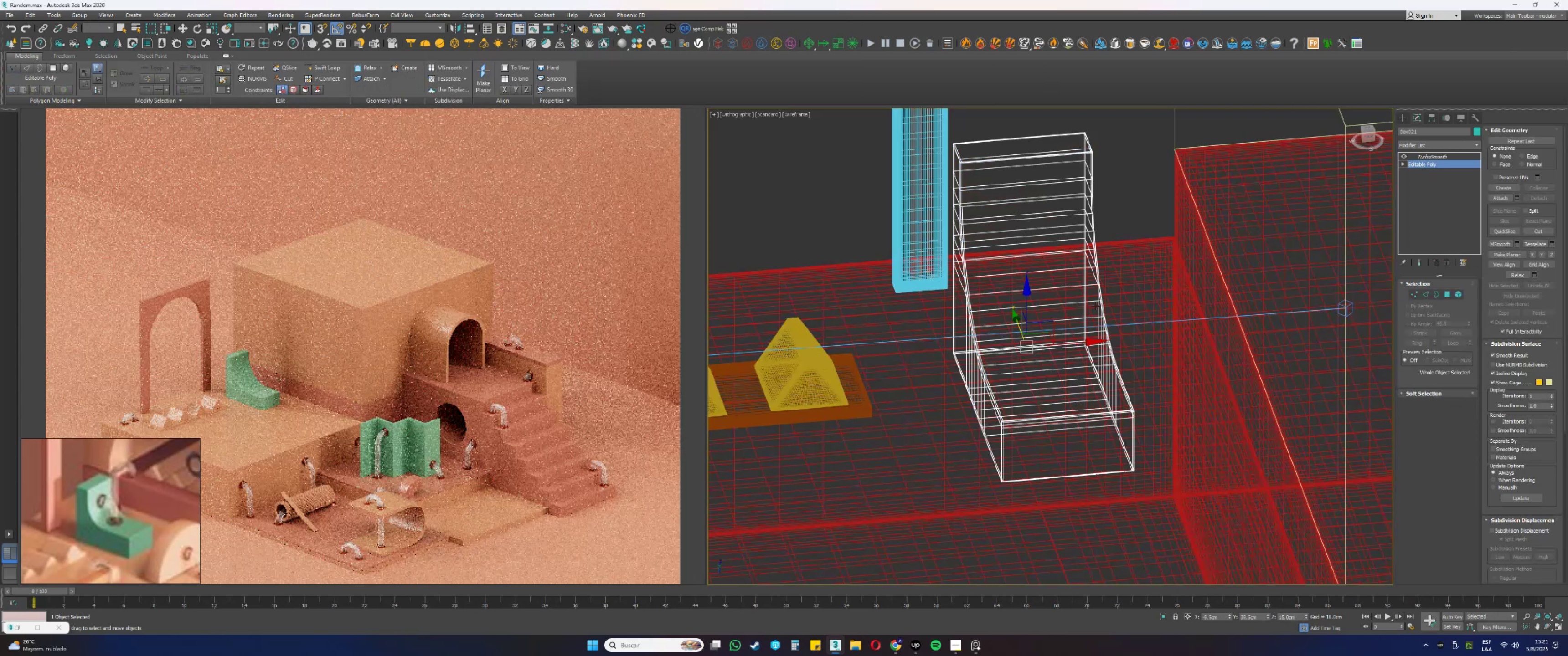 
key(F3)
 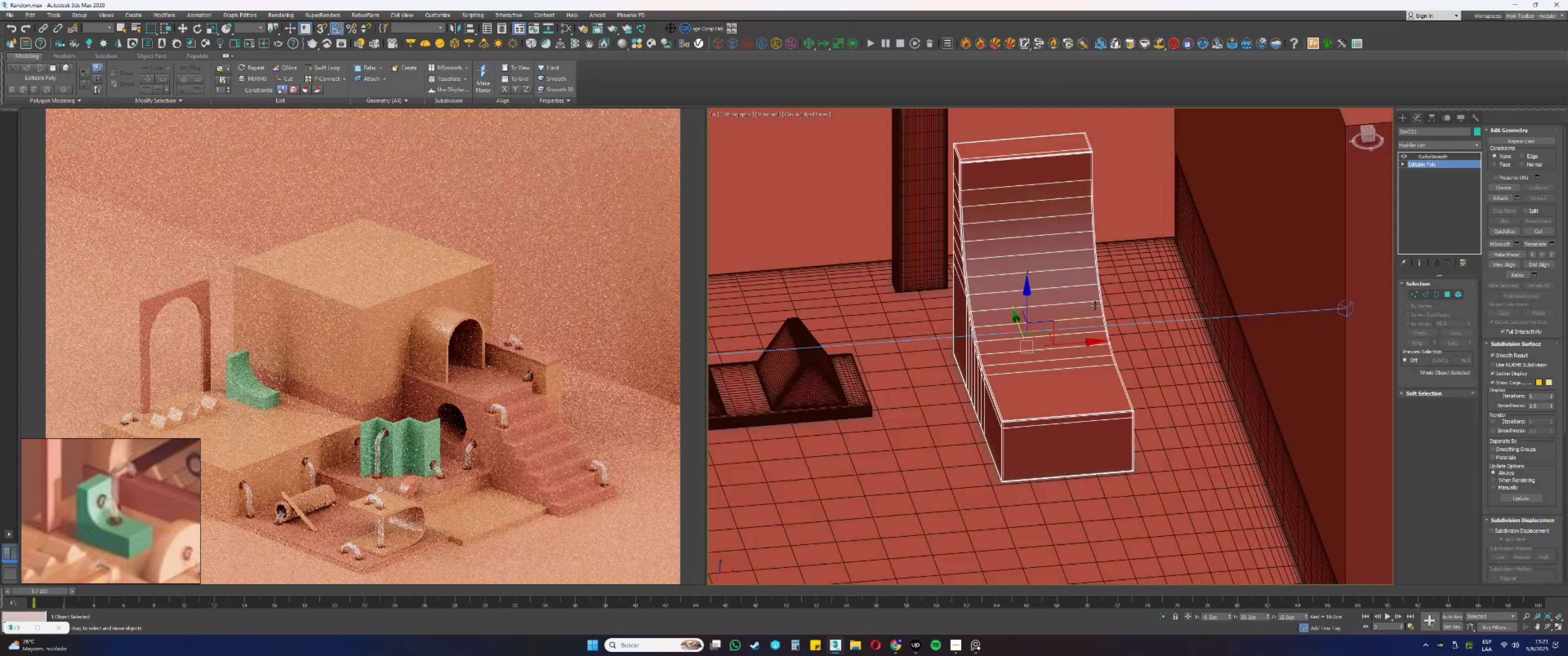 
key(F4)
 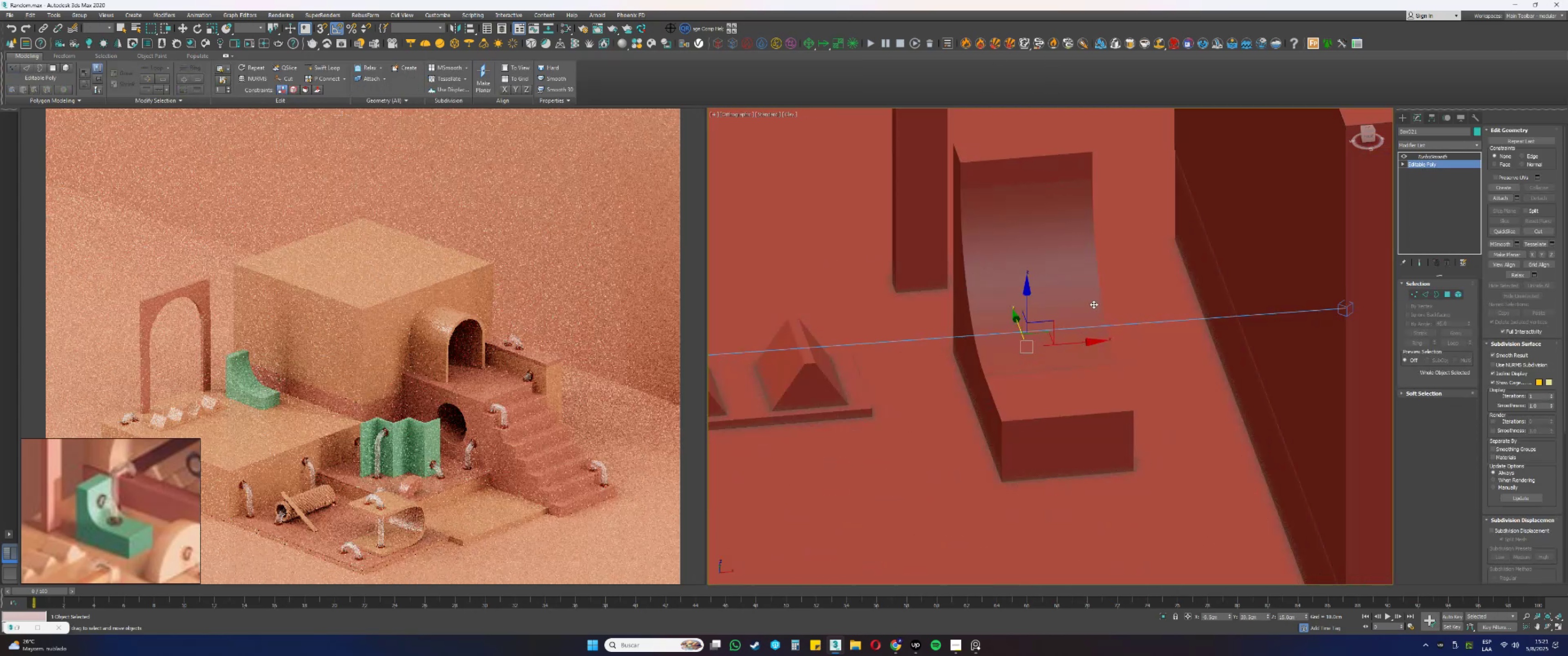 
hold_key(key=AltLeft, duration=0.94)
 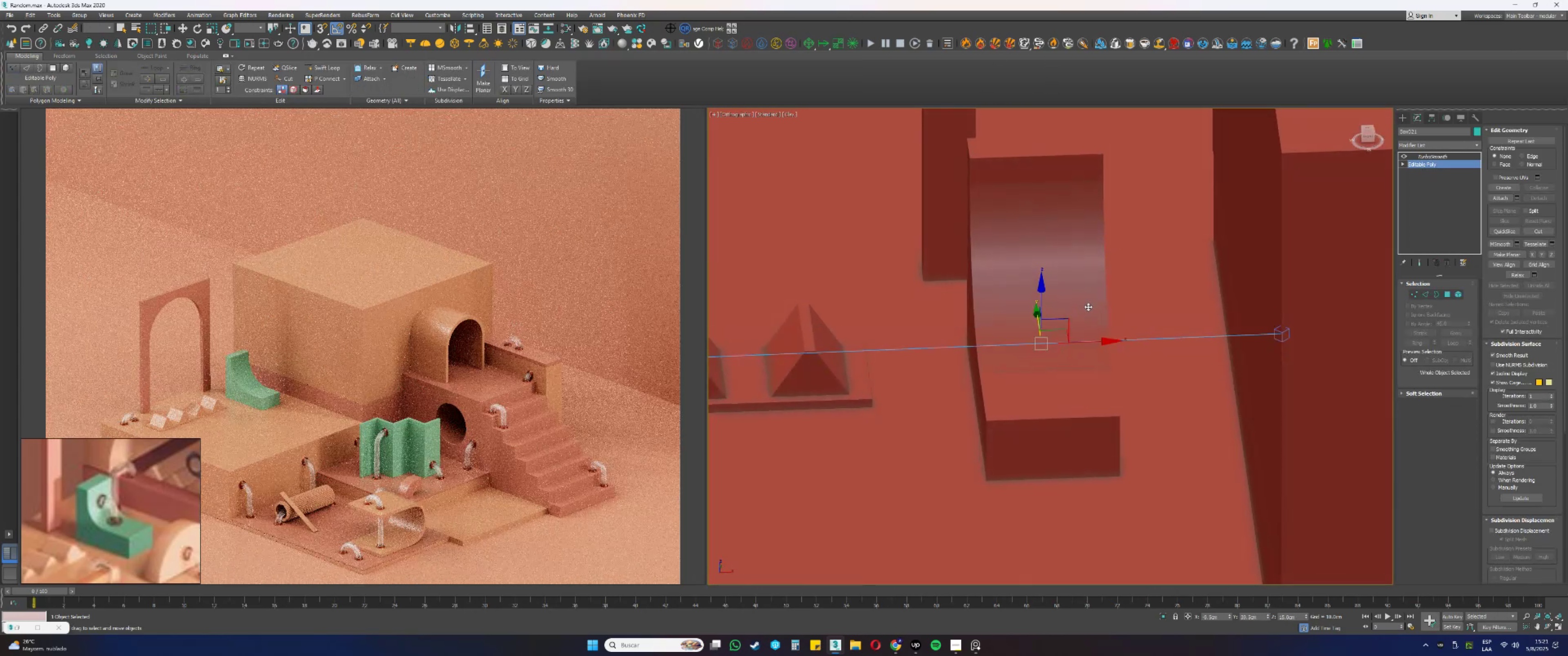 
key(F4)
 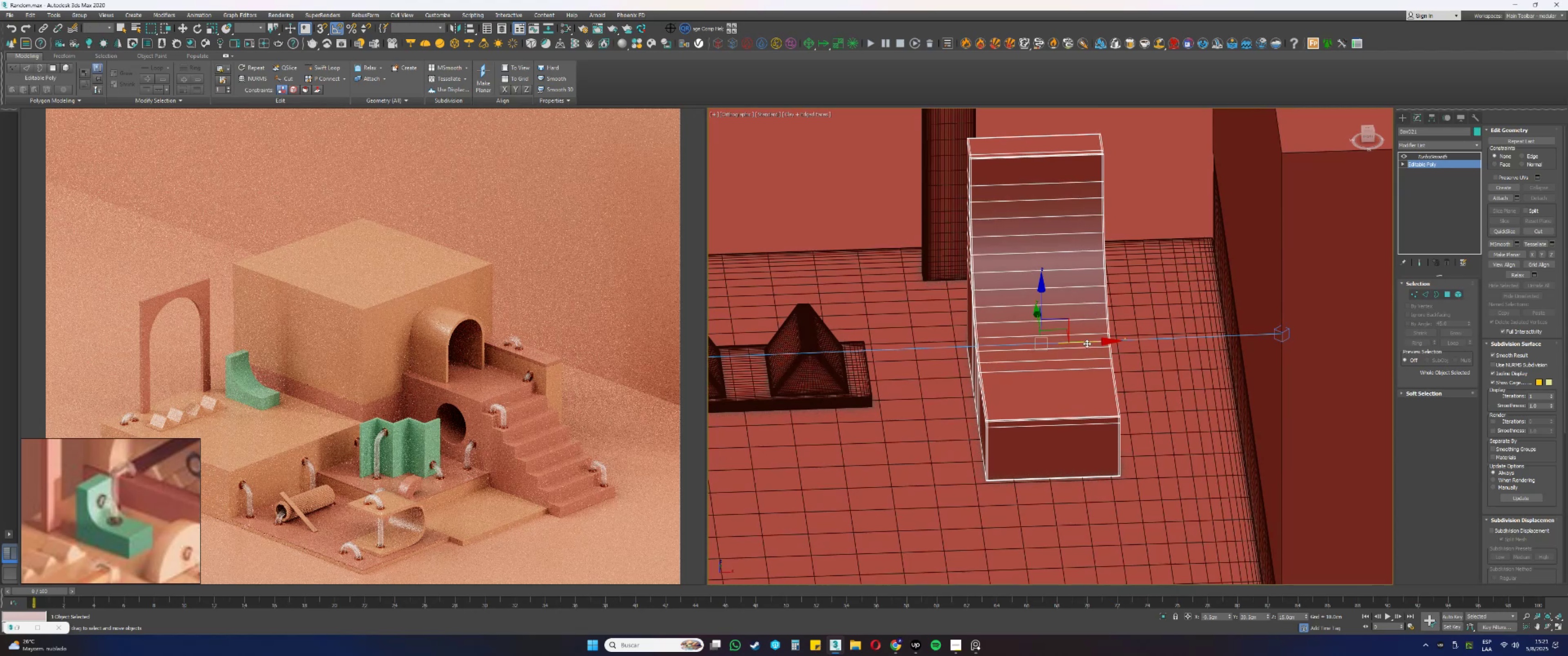 
left_click_drag(start_coordinate=[1085, 343], to_coordinate=[1093, 343])
 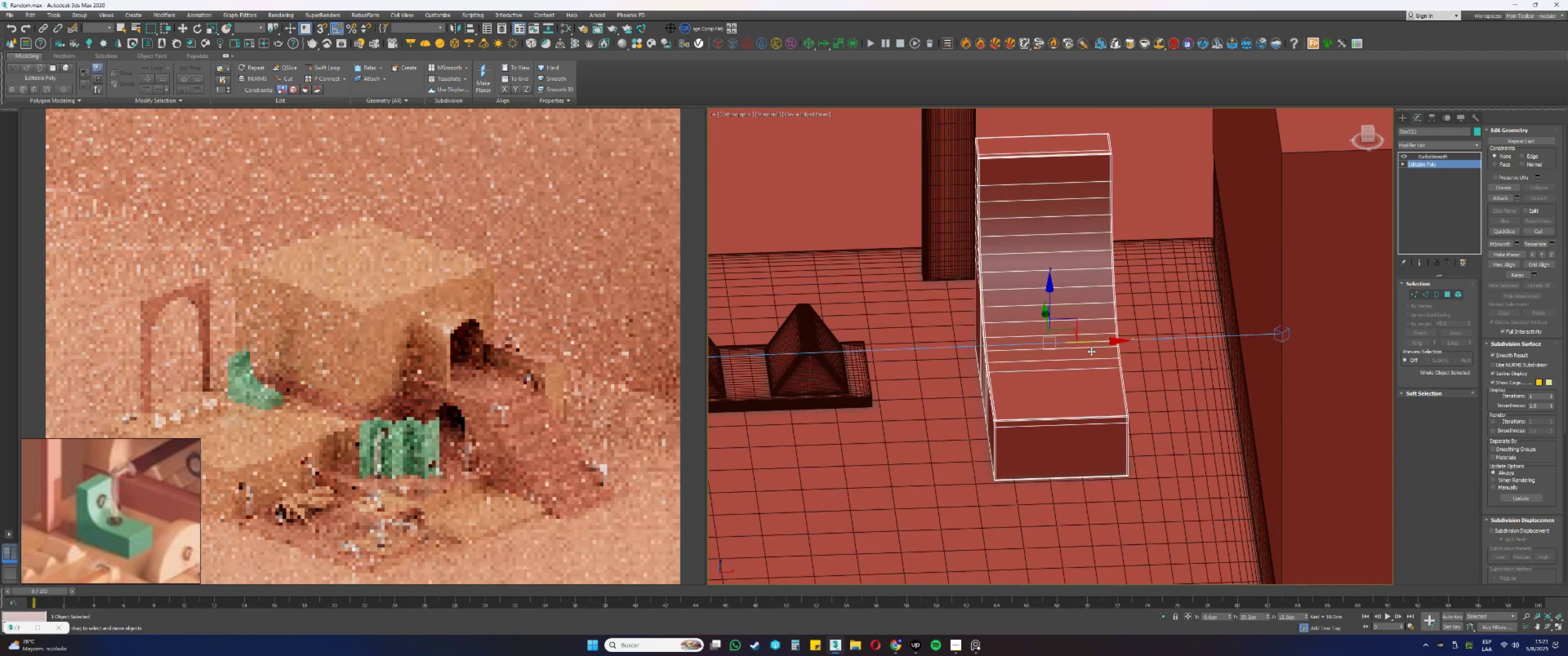 
hold_key(key=AltLeft, duration=0.48)
scroll: coordinate [1076, 357], scroll_direction: down, amount: 1.0
 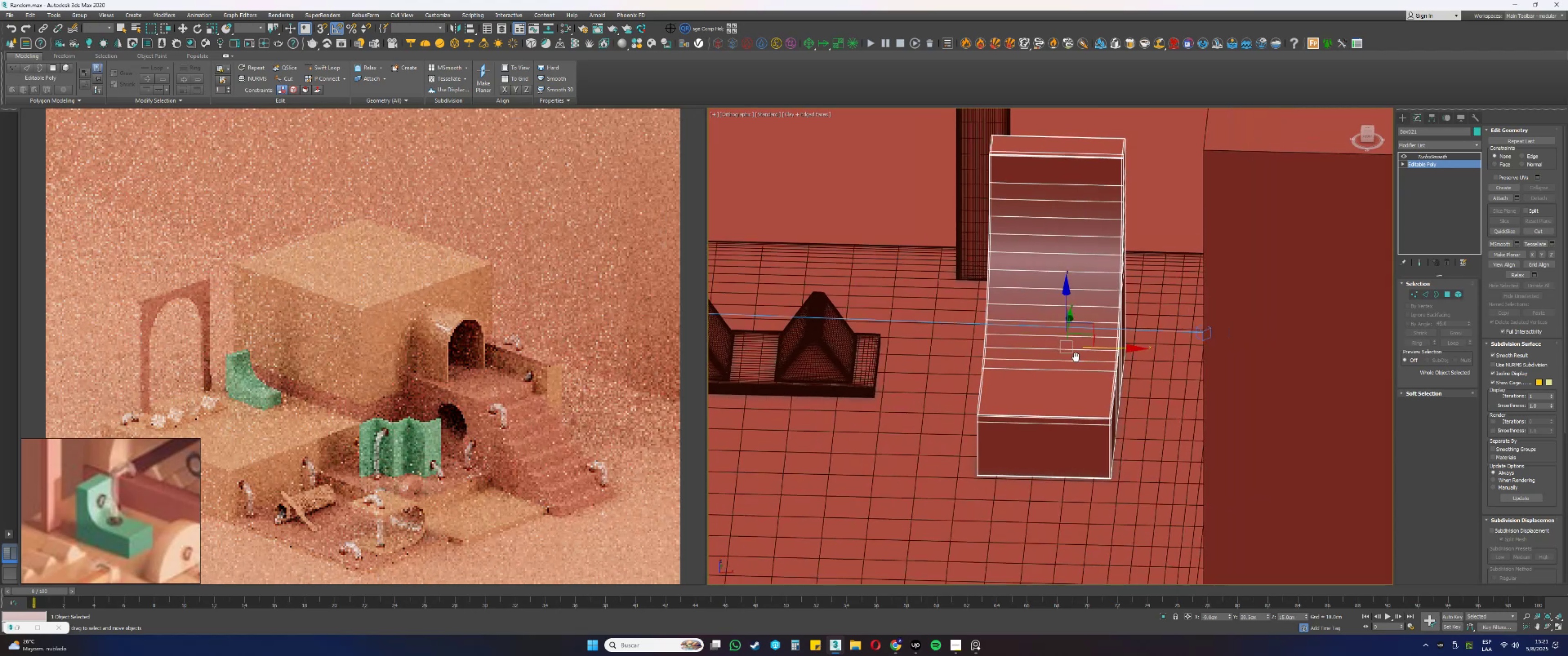 
type(tz[F3][F3])
 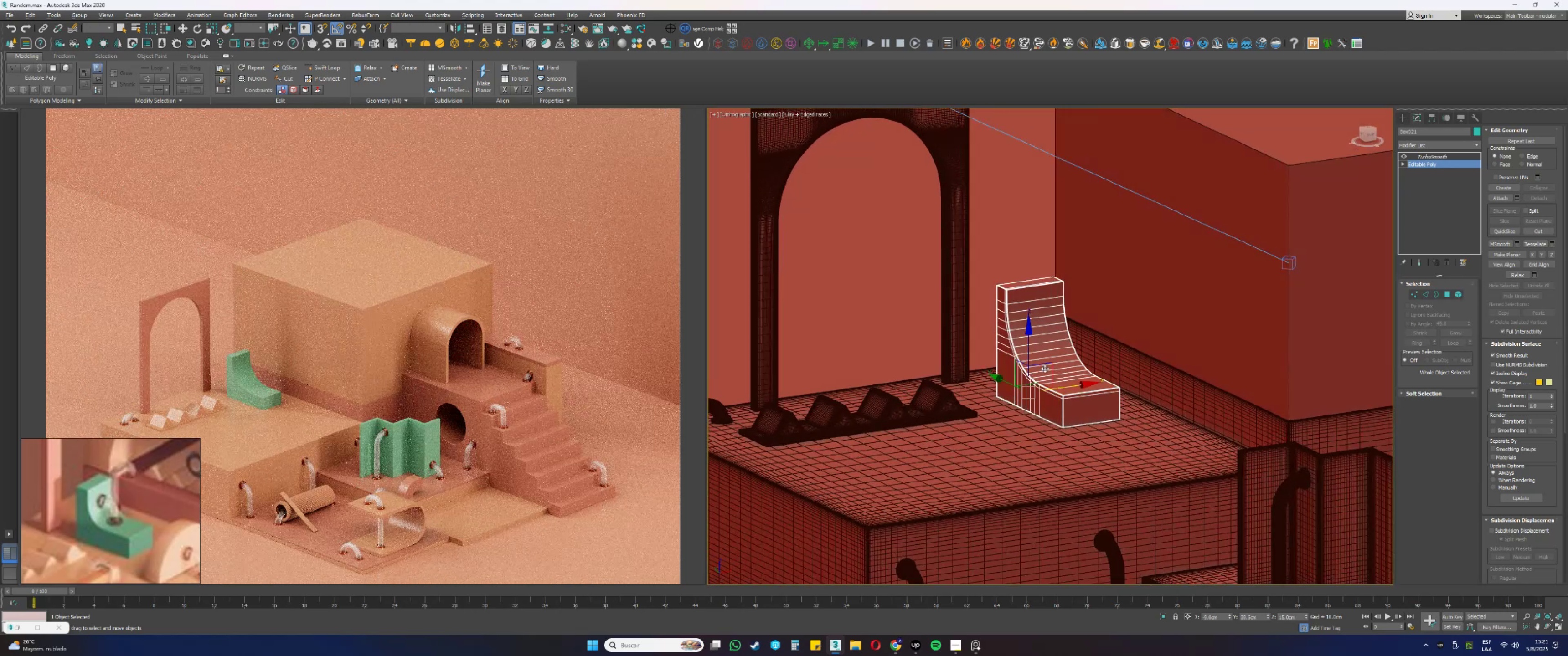 
scroll: coordinate [1057, 353], scroll_direction: down, amount: 3.0
 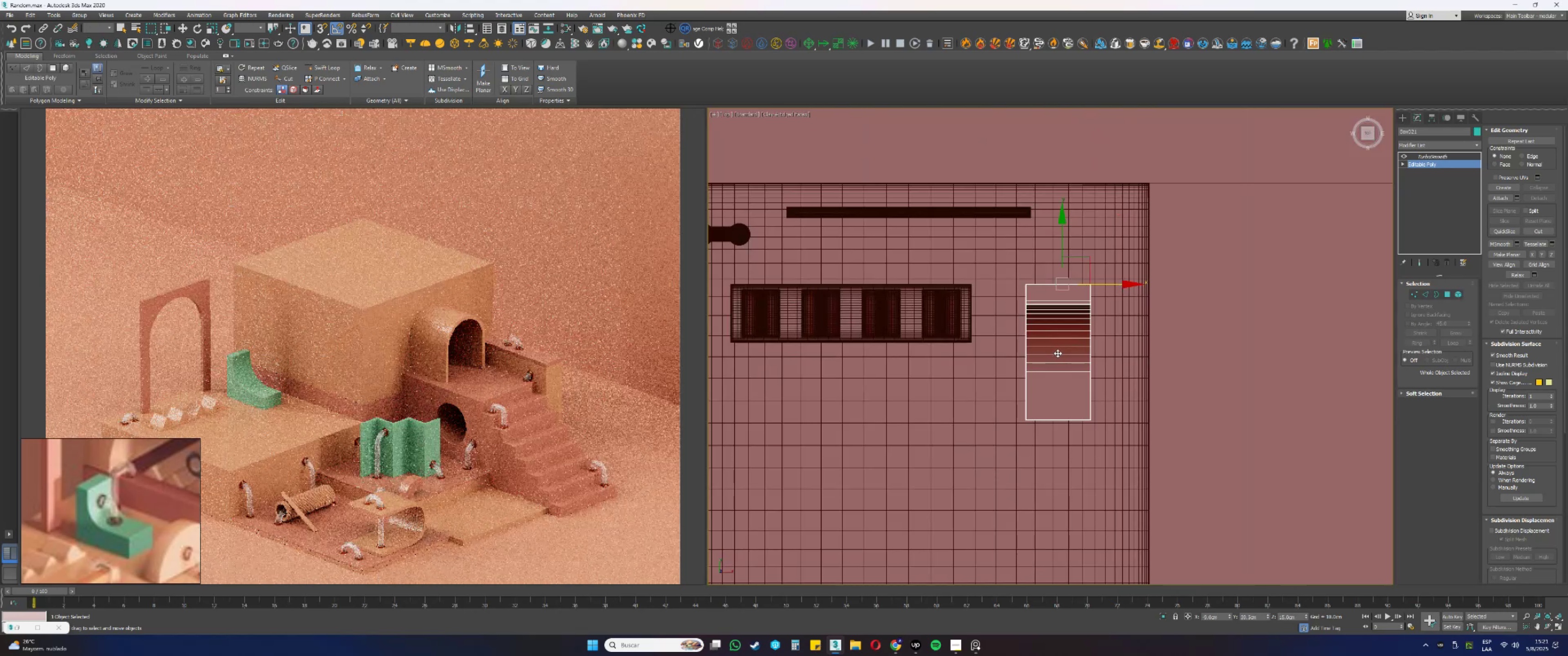 
hold_key(key=AltLeft, duration=0.84)
 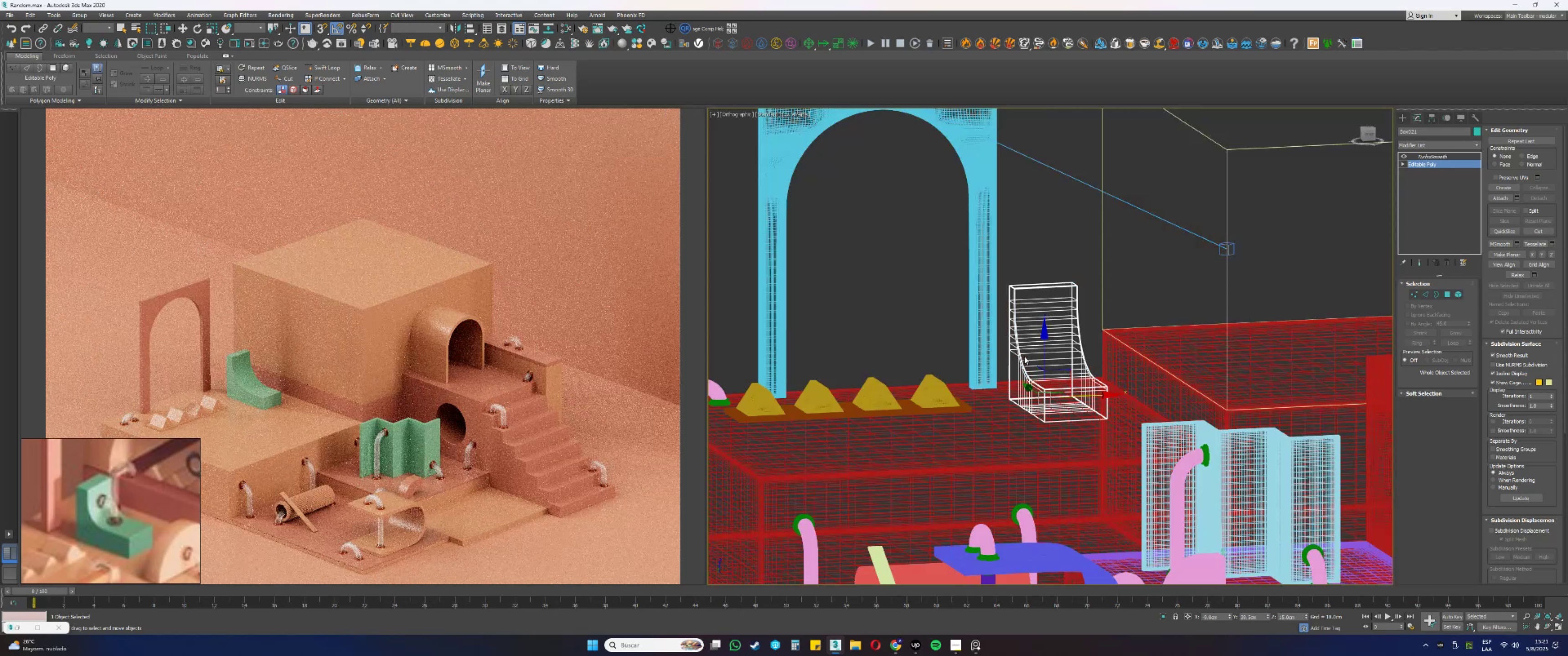 
key(Alt+AltLeft)
 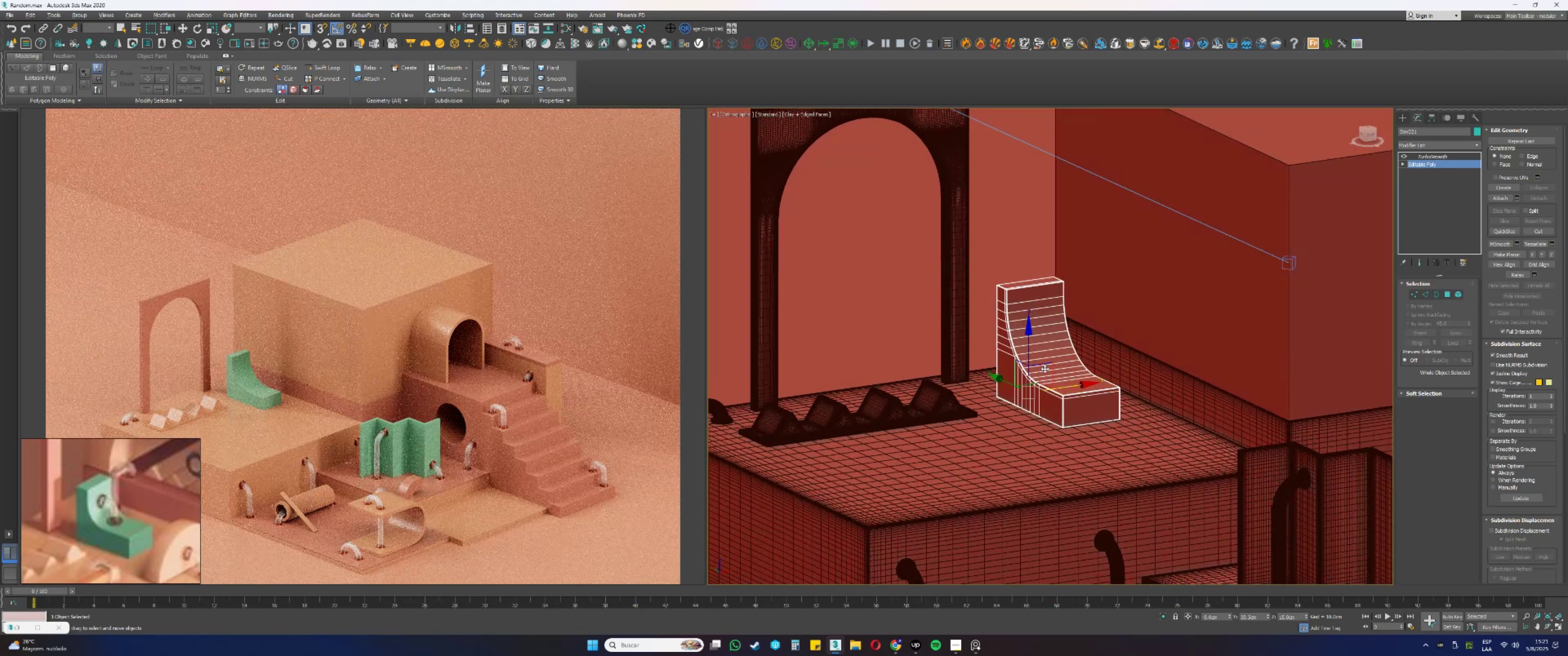 
key(F4)
 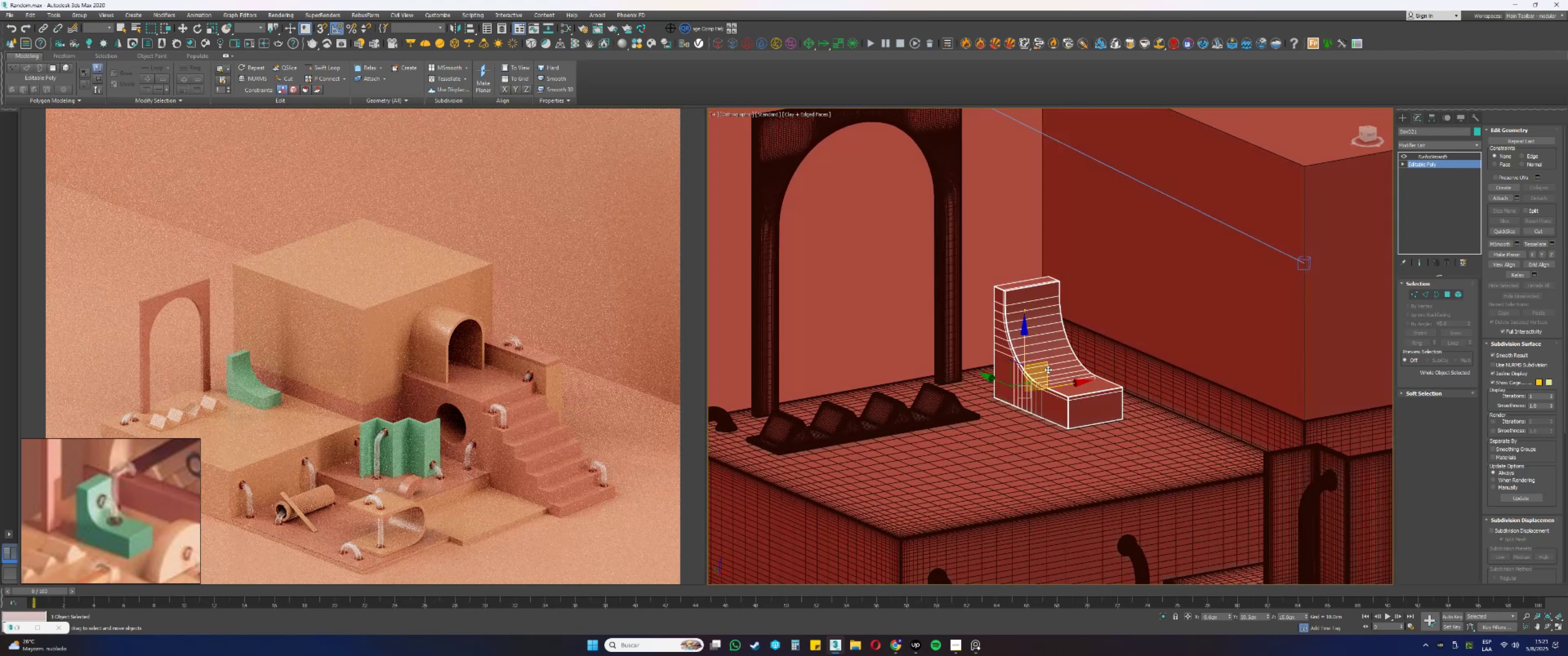 
scroll: coordinate [1048, 369], scroll_direction: up, amount: 1.0
 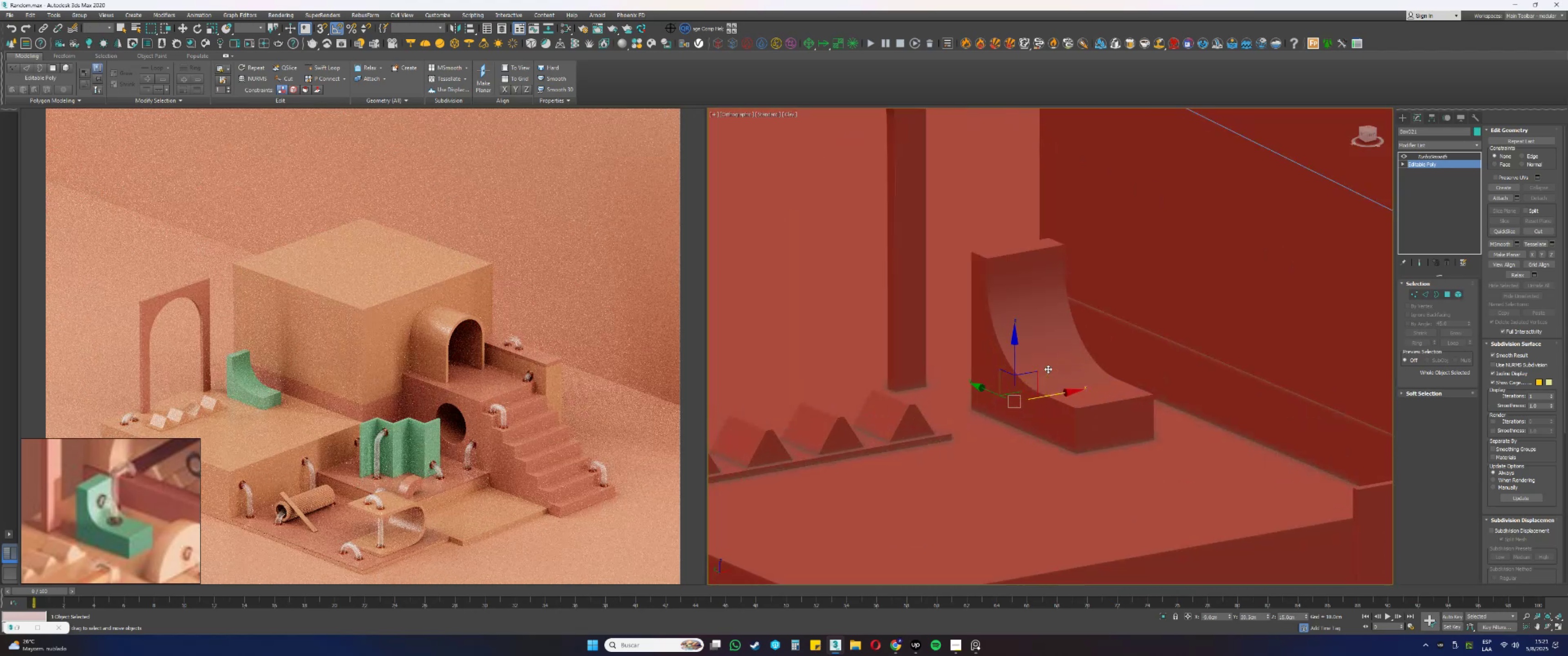 
key(F4)
 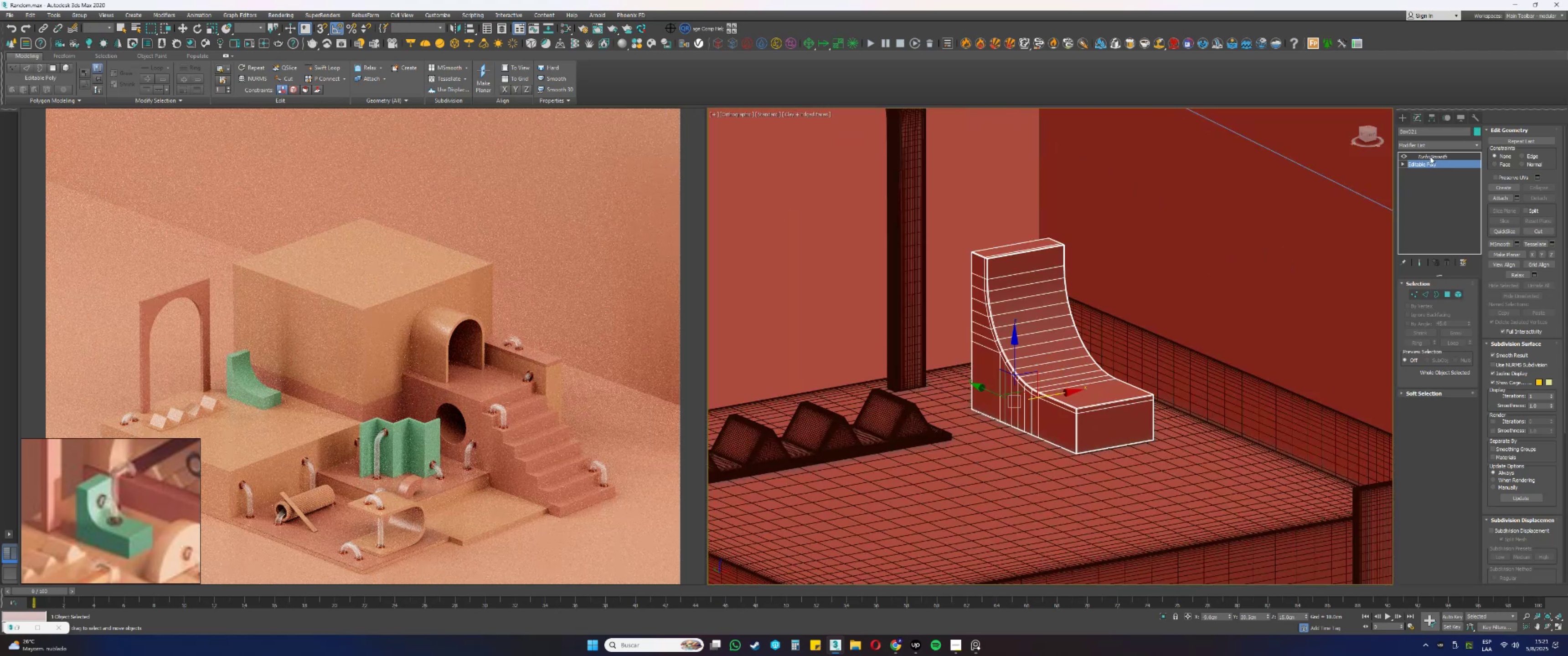 
left_click([1430, 156])
 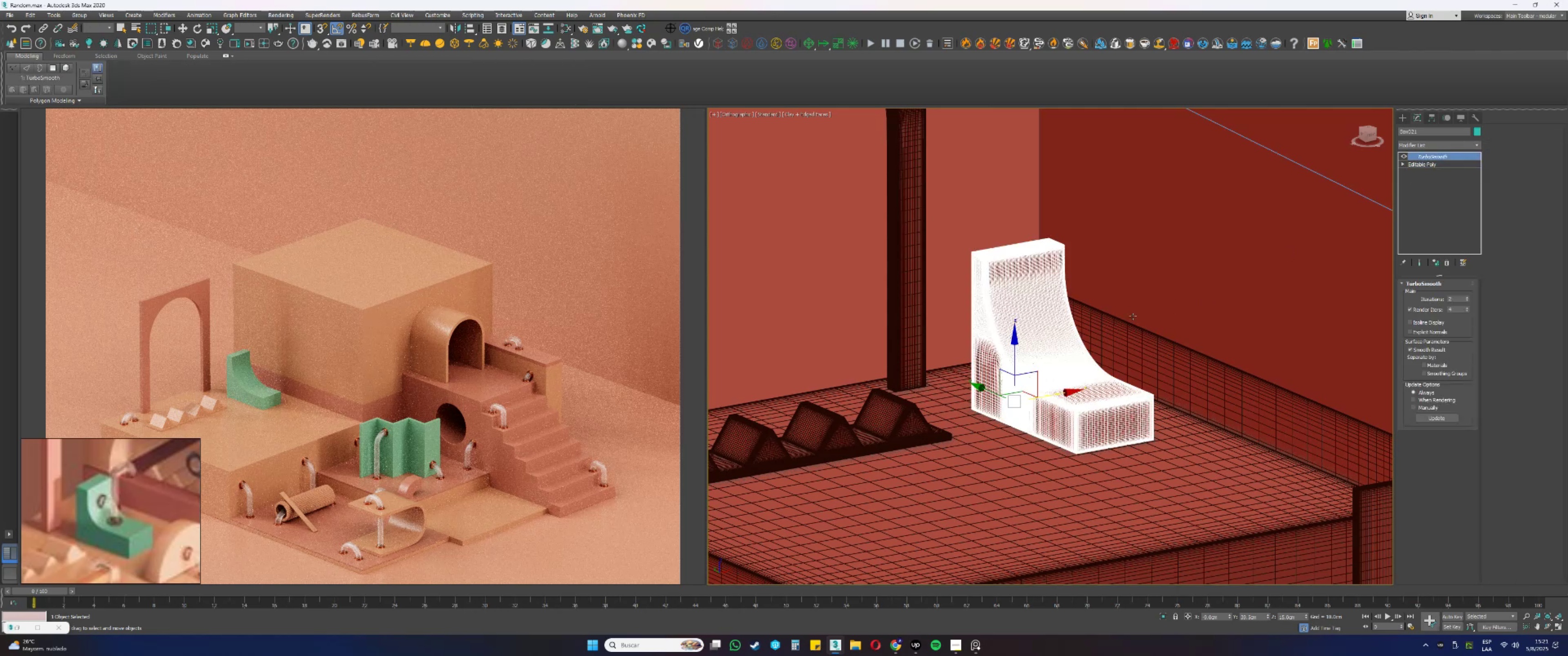 
key(F4)
 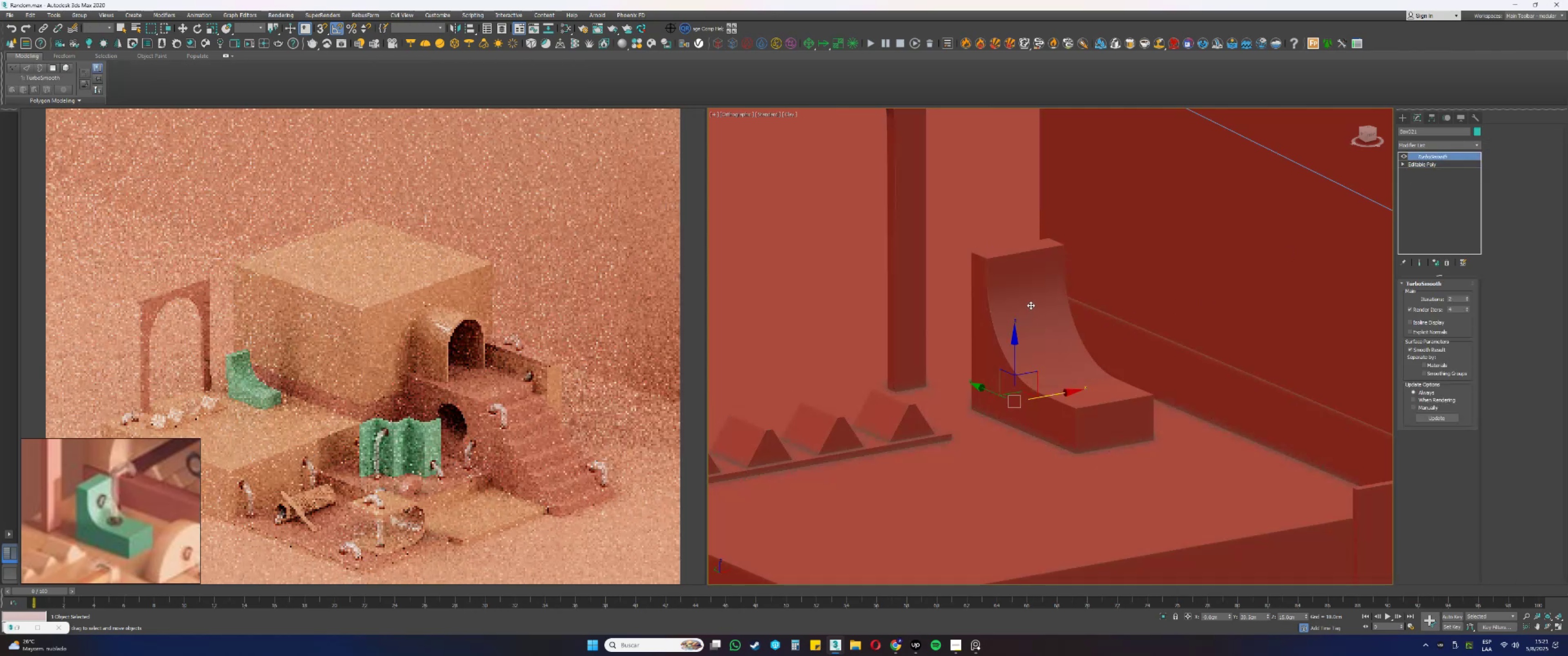 
hold_key(key=AltLeft, duration=0.41)
 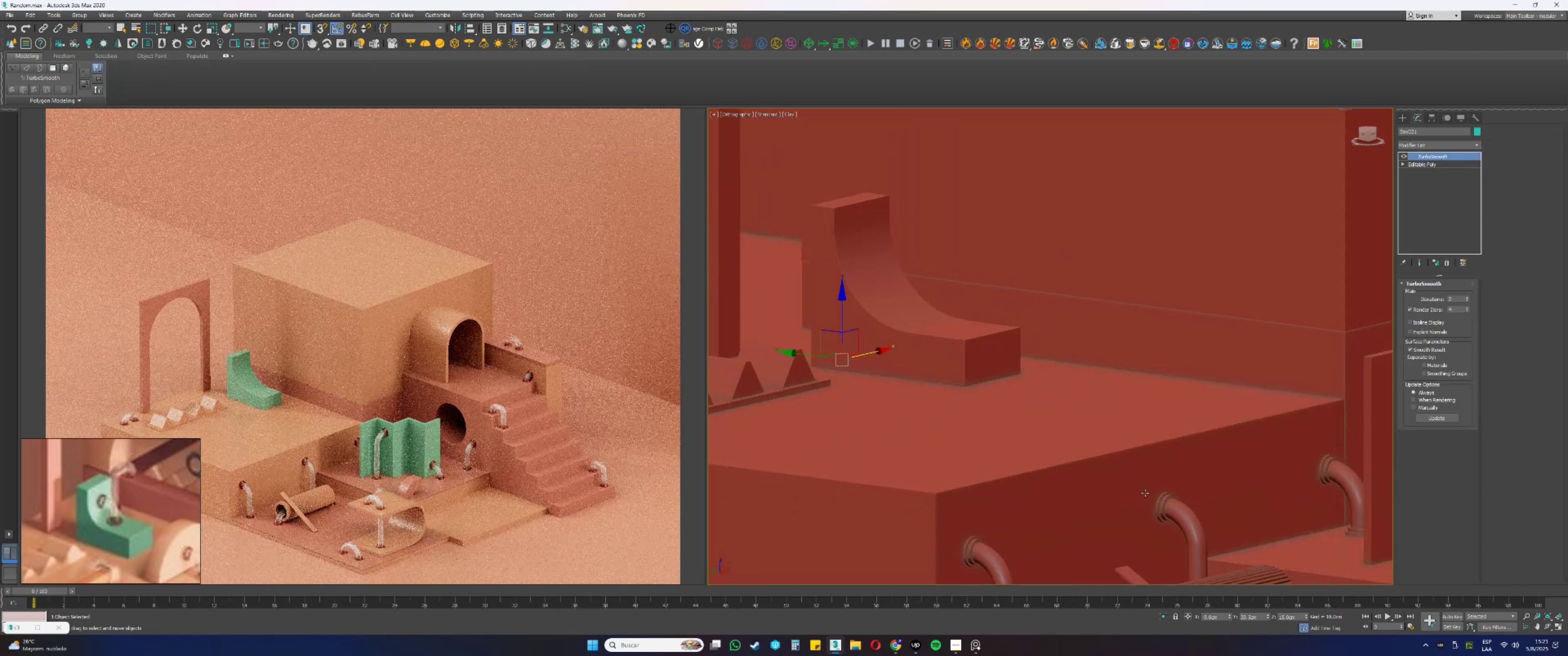 
left_click([1161, 501])
 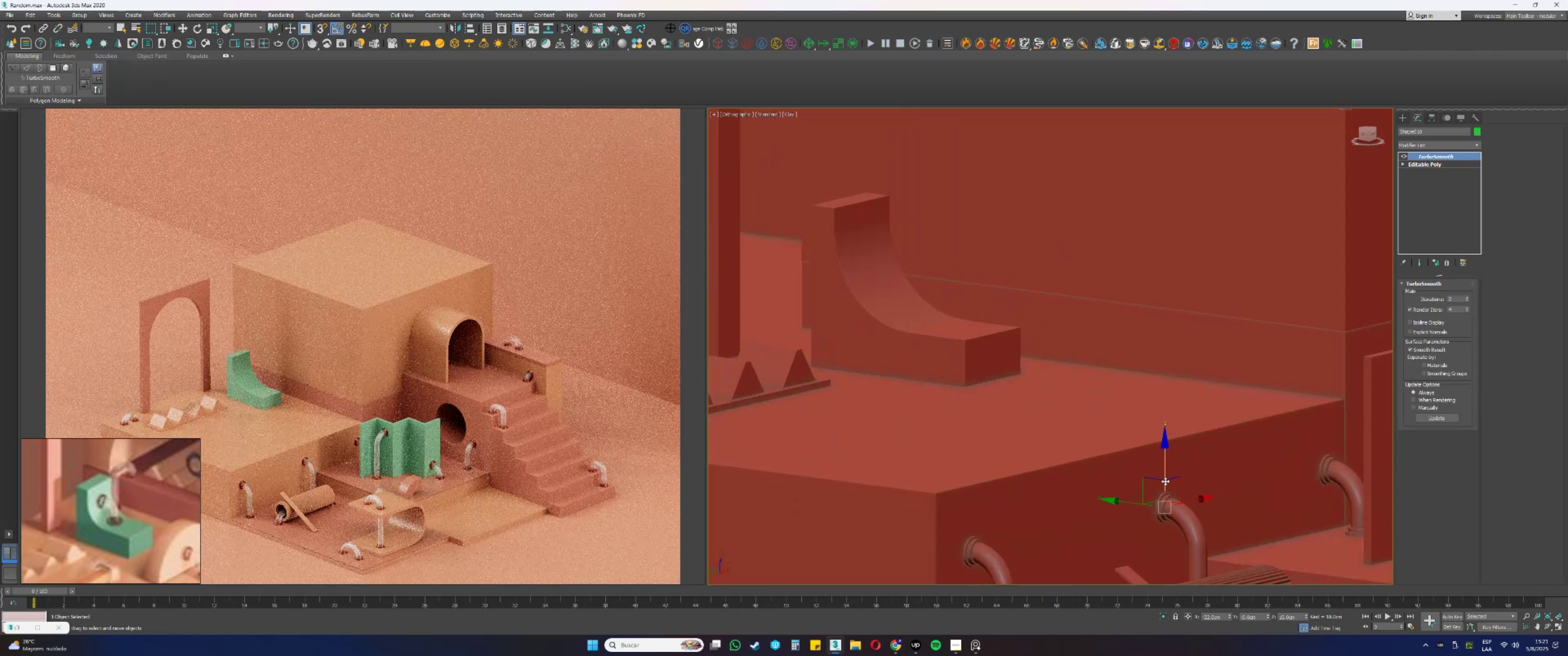 
key(Shift+ShiftLeft)
 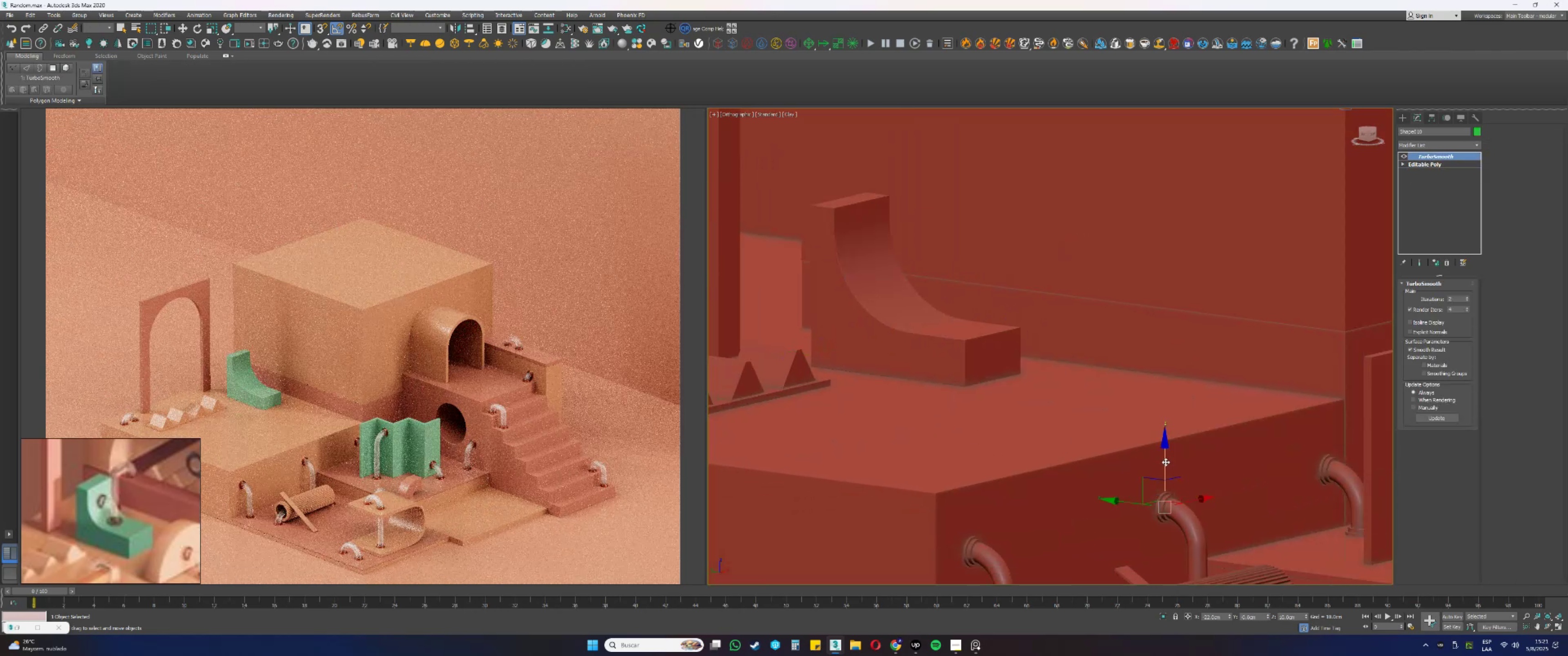 
left_click_drag(start_coordinate=[1165, 461], to_coordinate=[1170, 260])
 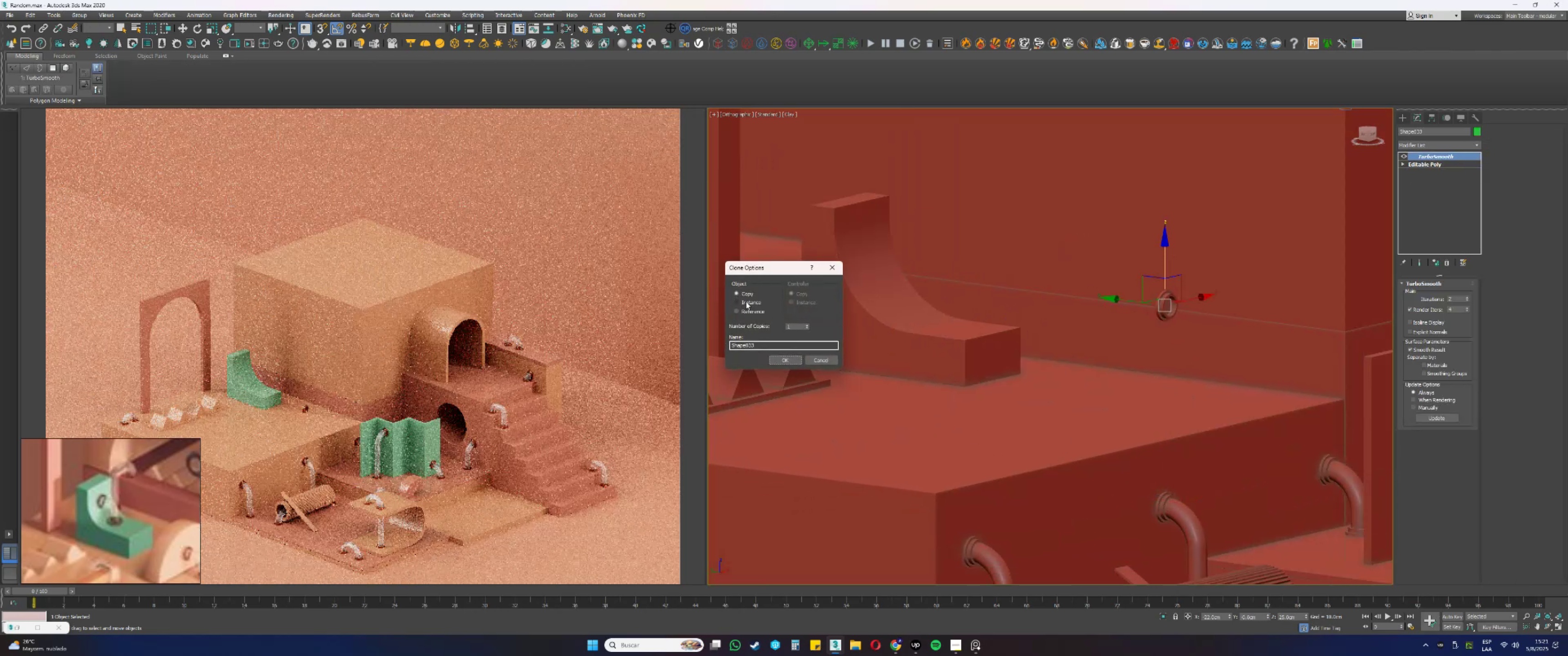 
double_click([783, 357])
 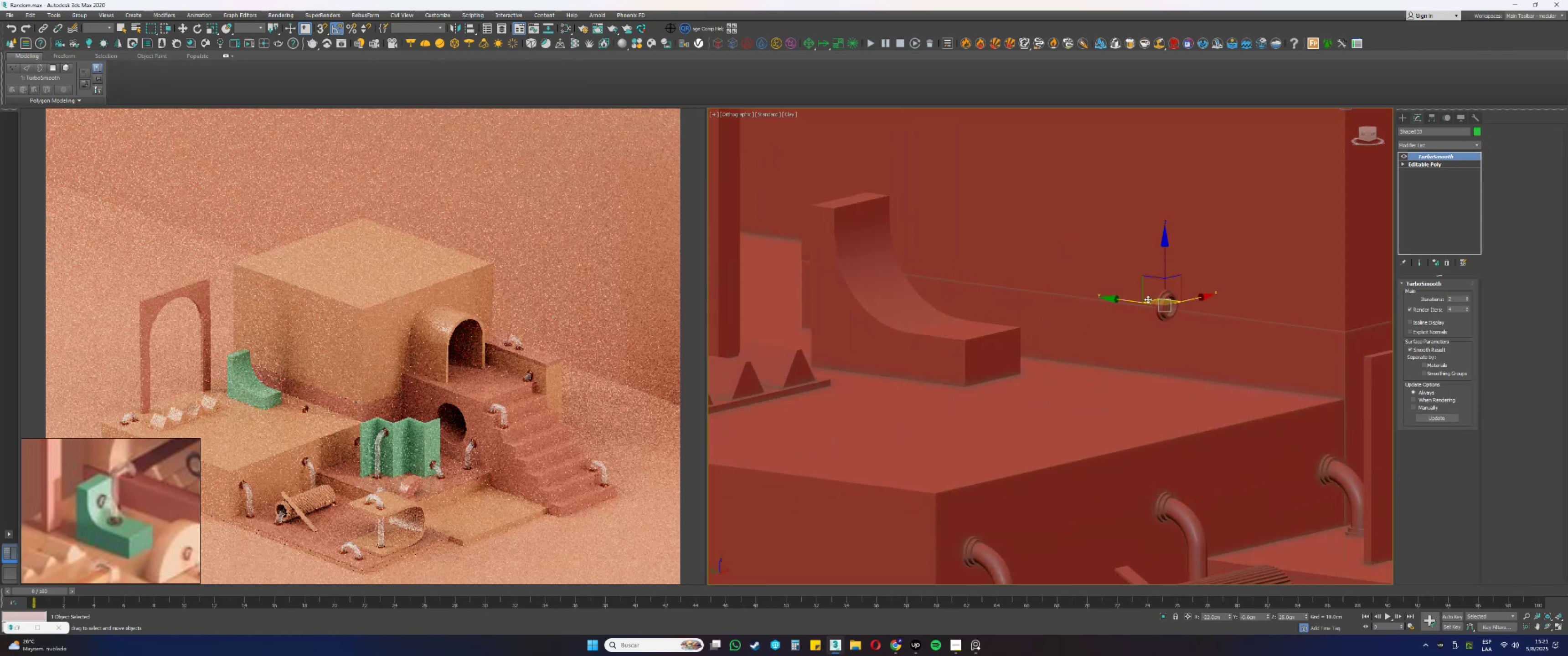 
left_click_drag(start_coordinate=[1133, 299], to_coordinate=[900, 261])
 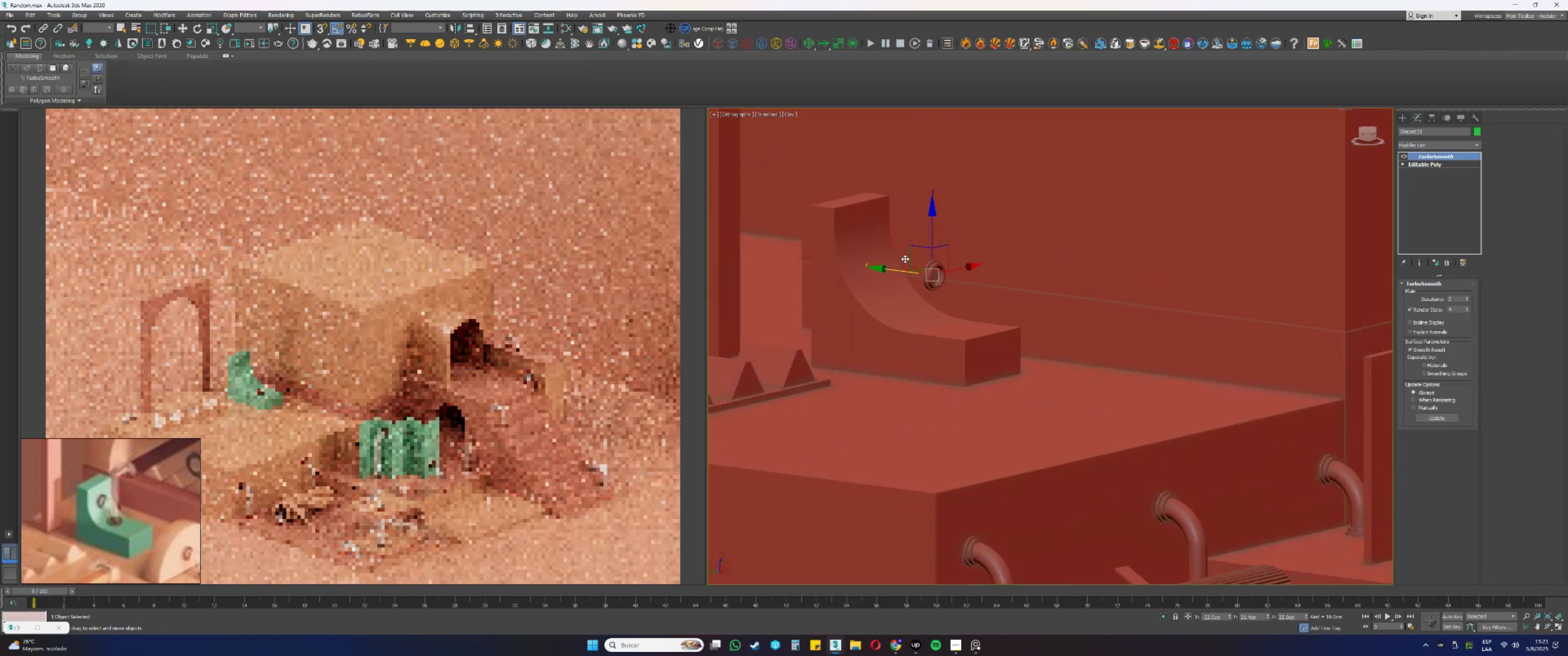 
key(F4)
 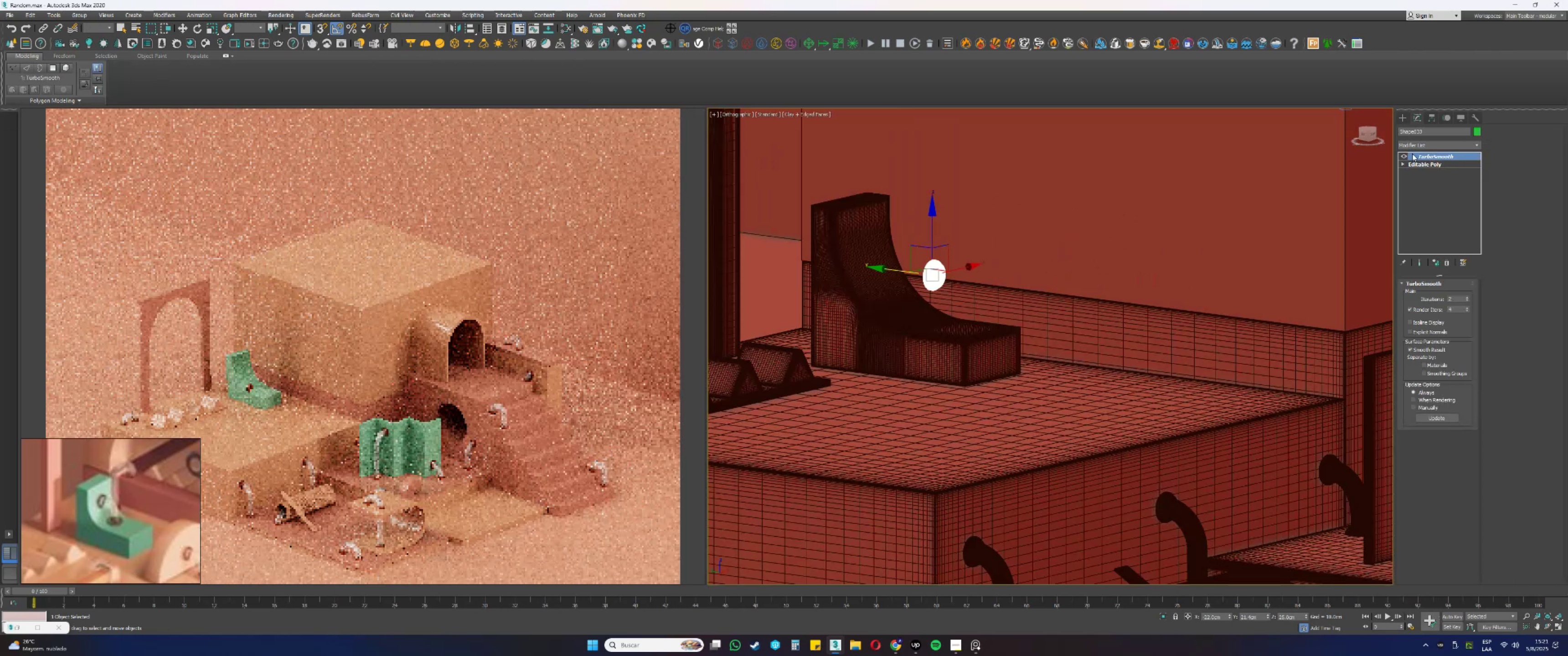 
left_click([1403, 156])
 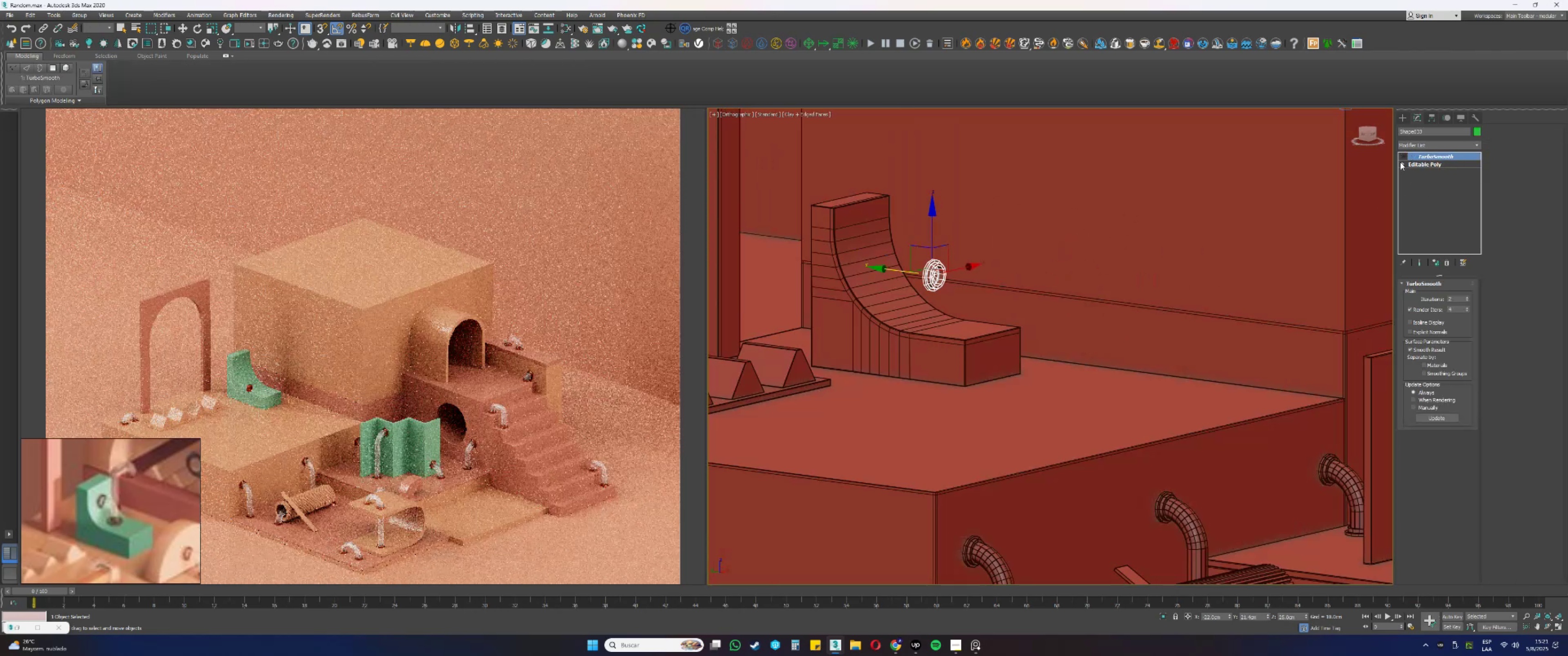 
key(Alt+AltLeft)
 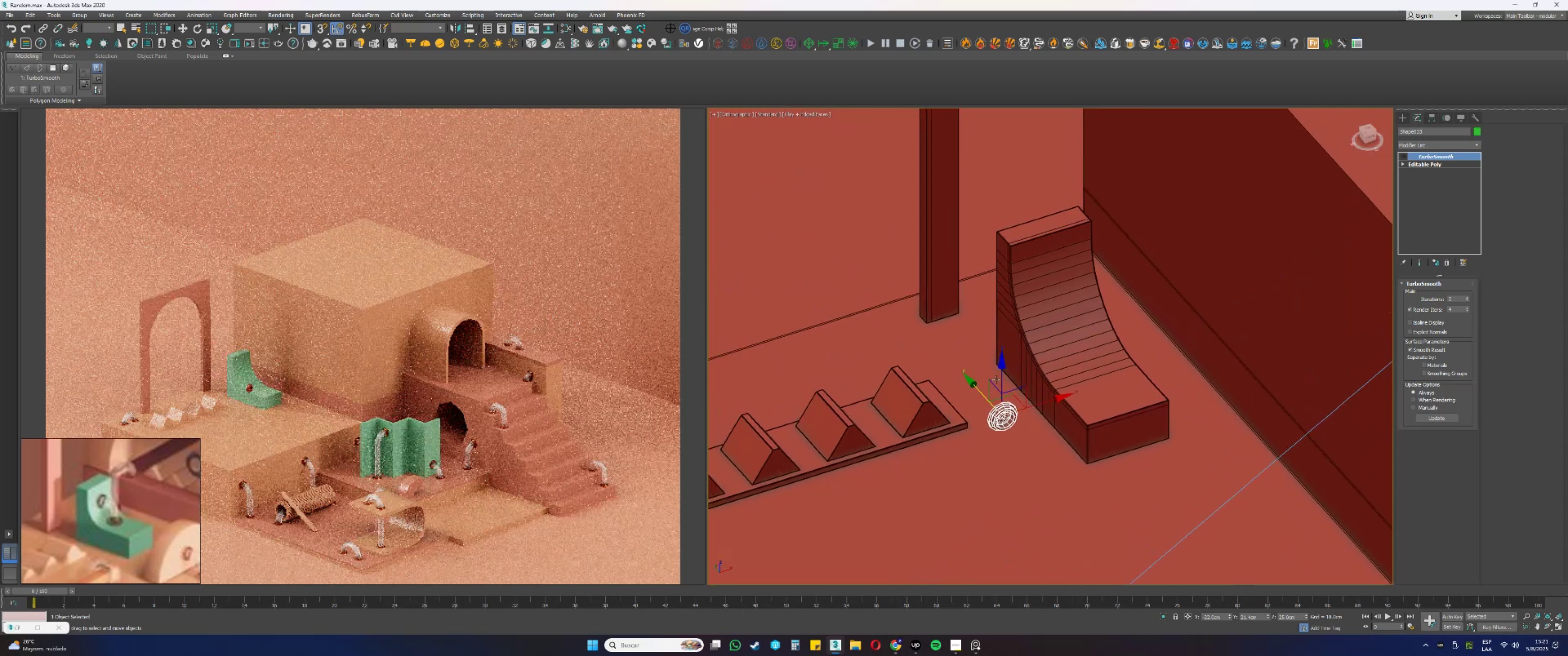 
left_click_drag(start_coordinate=[972, 384], to_coordinate=[962, 218])
 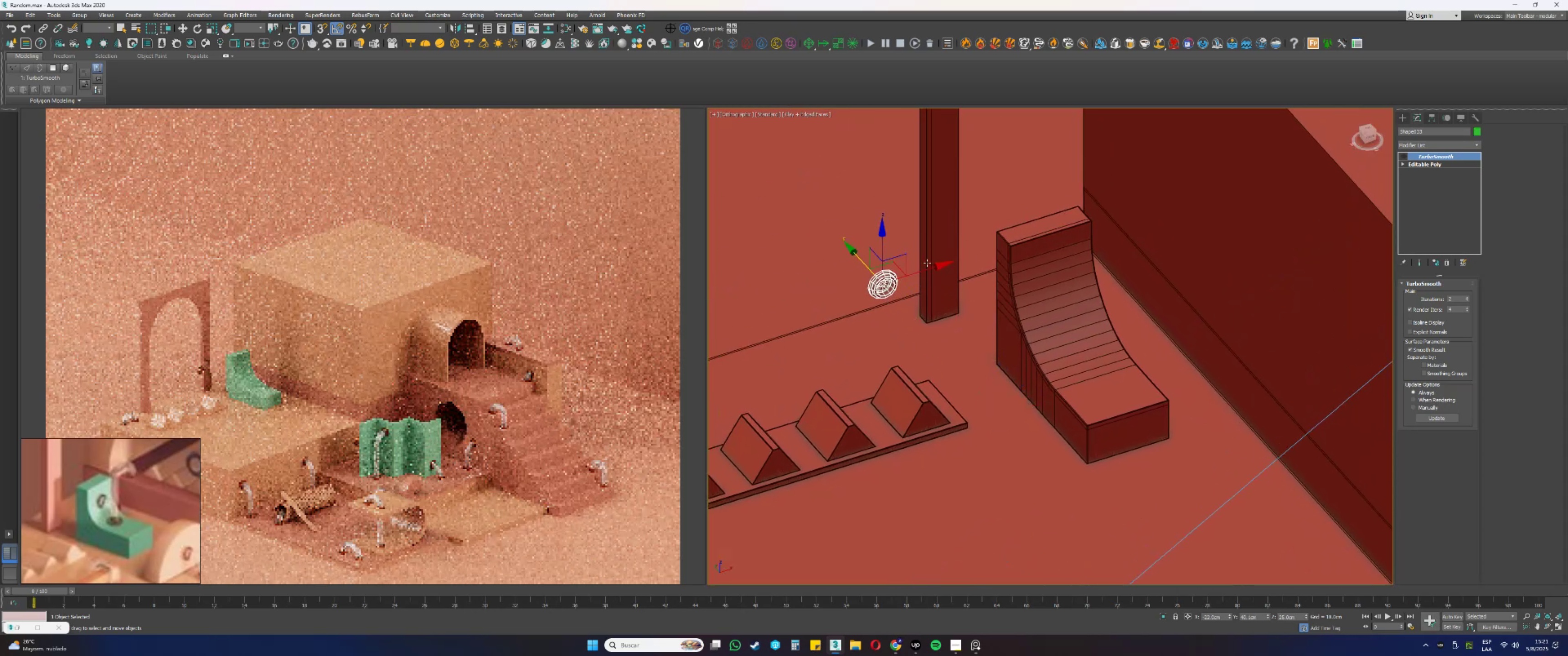 
left_click_drag(start_coordinate=[923, 268], to_coordinate=[1050, 227])
 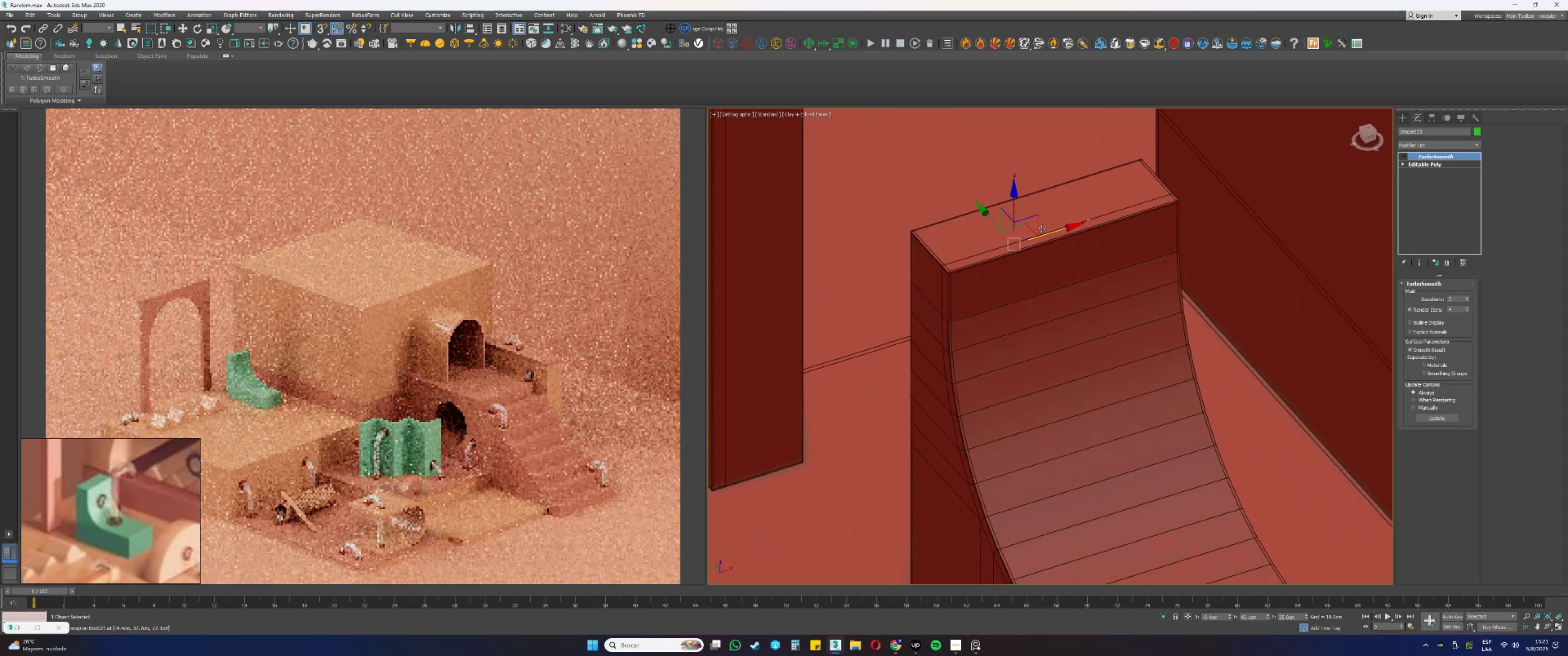 
type(ssss)
 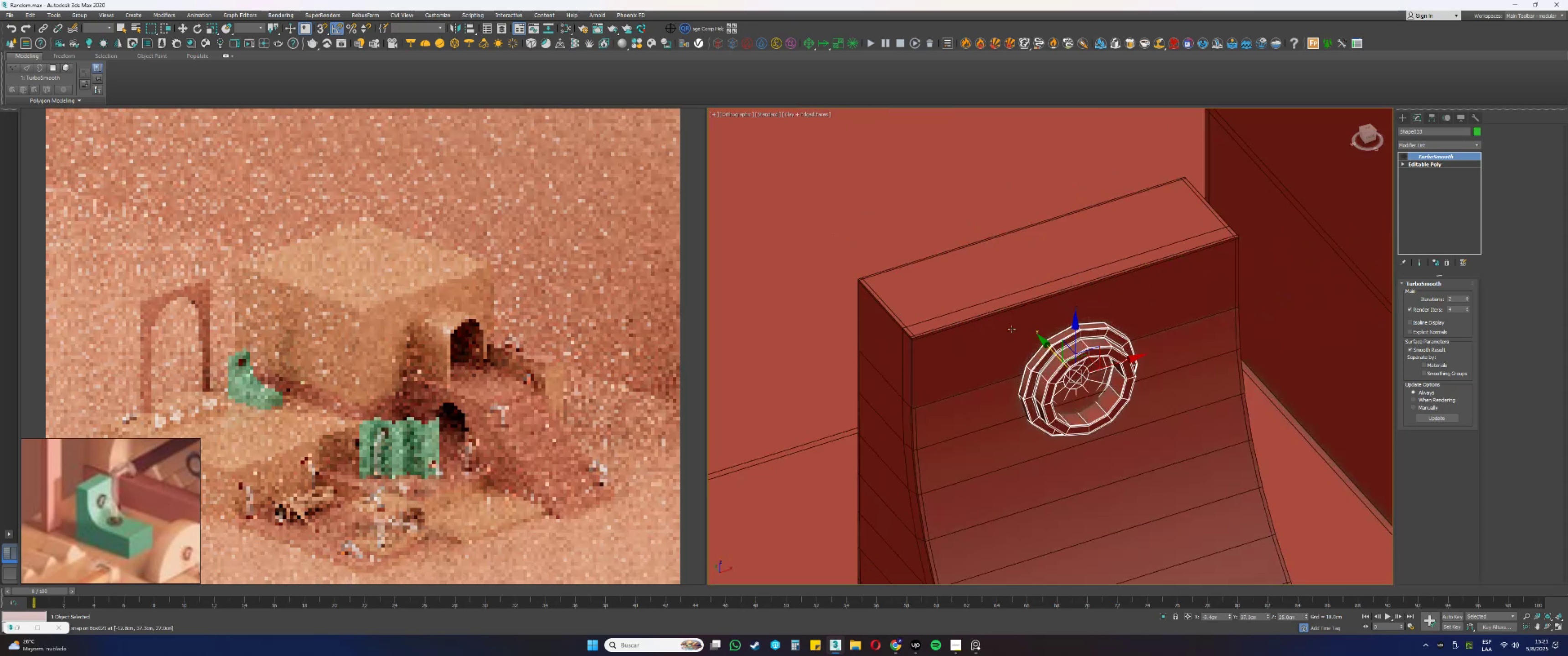 
scroll: coordinate [1005, 224], scroll_direction: up, amount: 6.0
 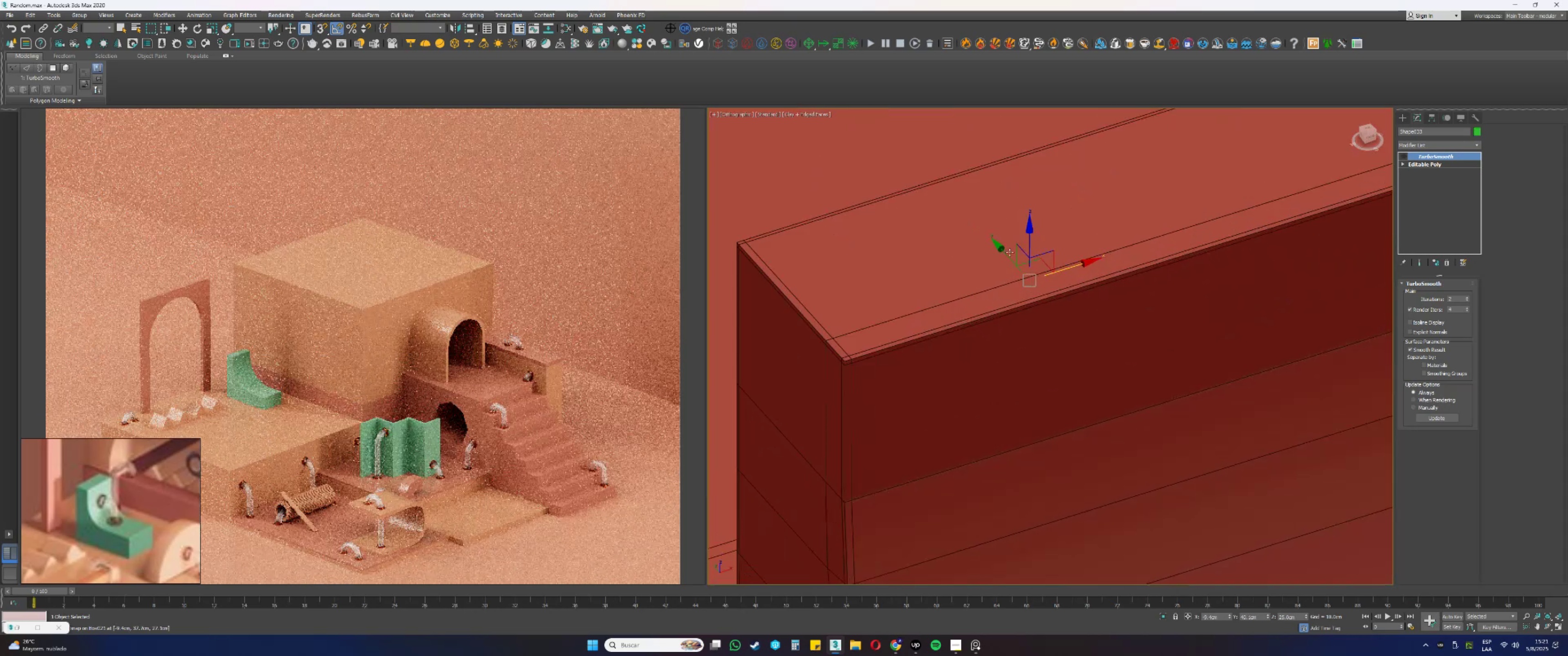 
left_click_drag(start_coordinate=[1005, 256], to_coordinate=[858, 366])
 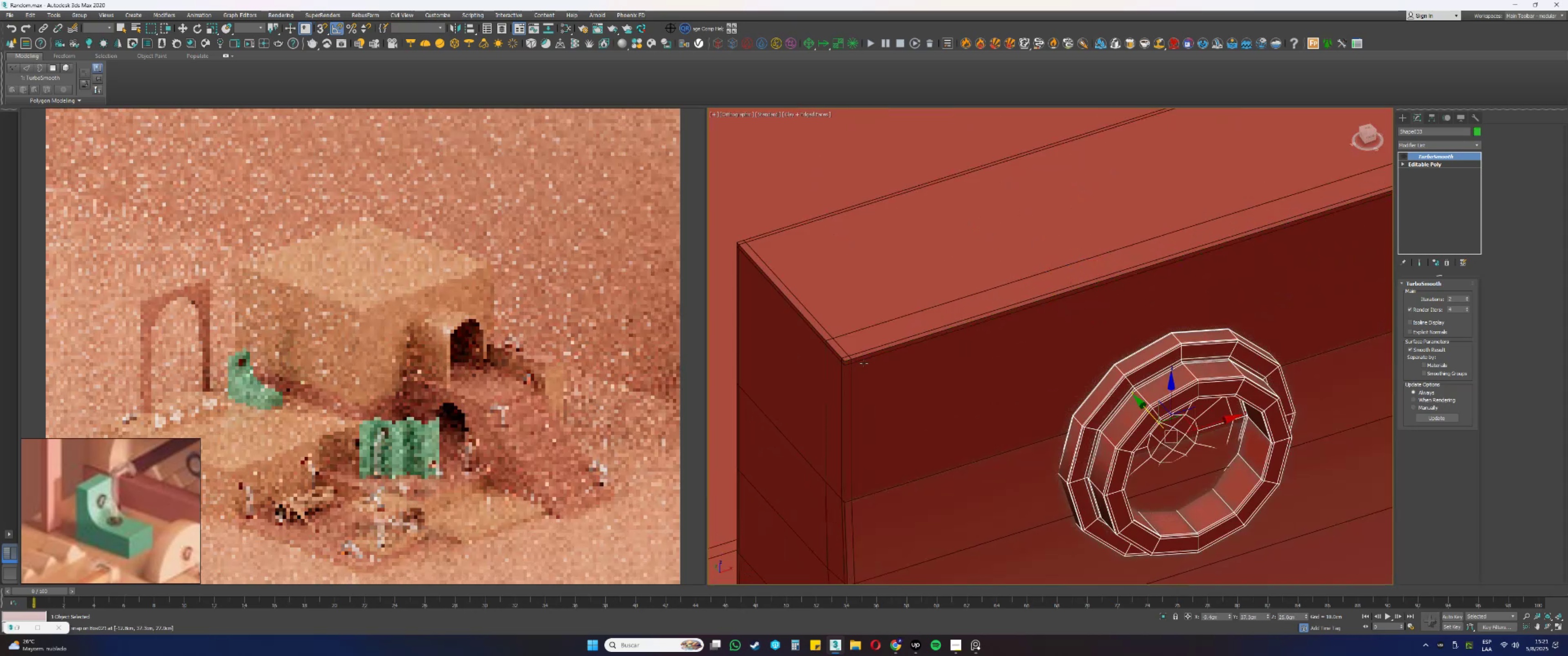 
scroll: coordinate [979, 316], scroll_direction: down, amount: 3.0
 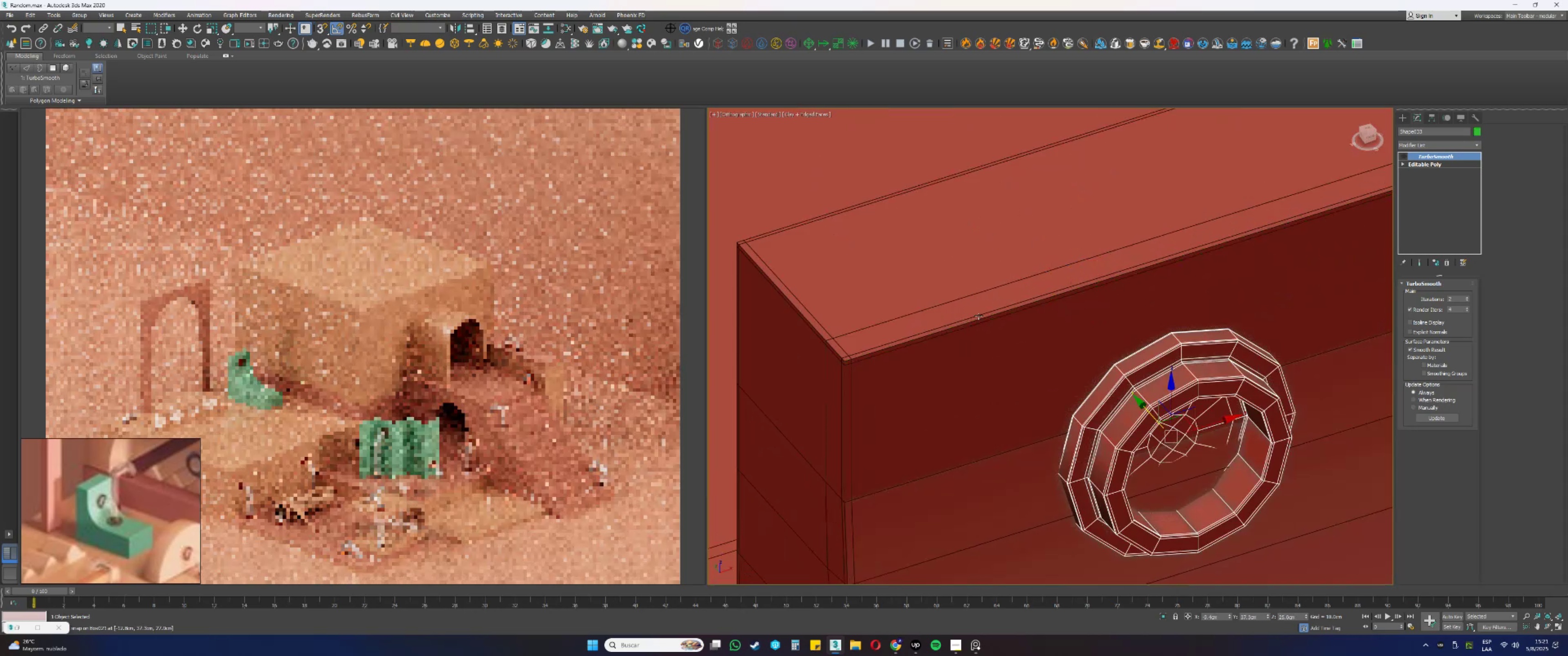 
hold_key(key=AltLeft, duration=0.55)
 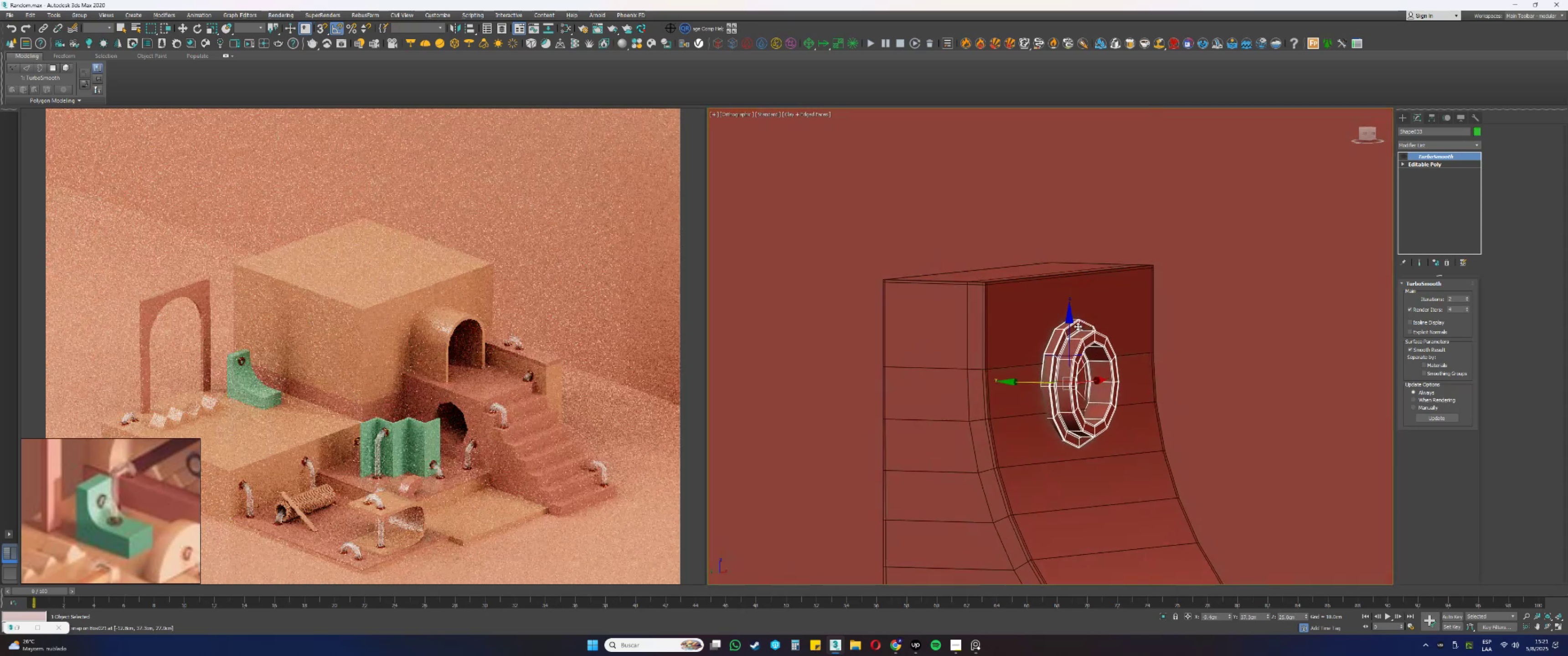 
left_click_drag(start_coordinate=[1070, 326], to_coordinate=[1072, 236])
 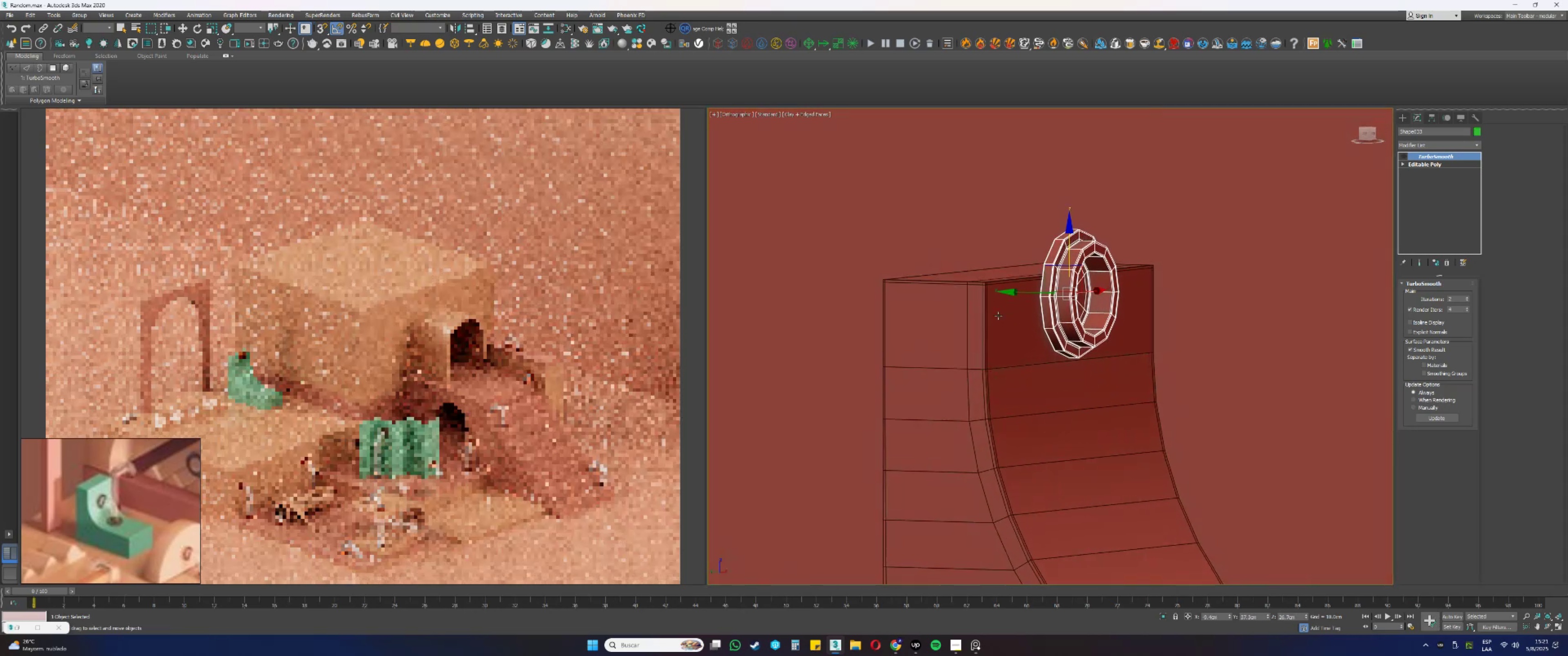 
left_click([993, 319])
 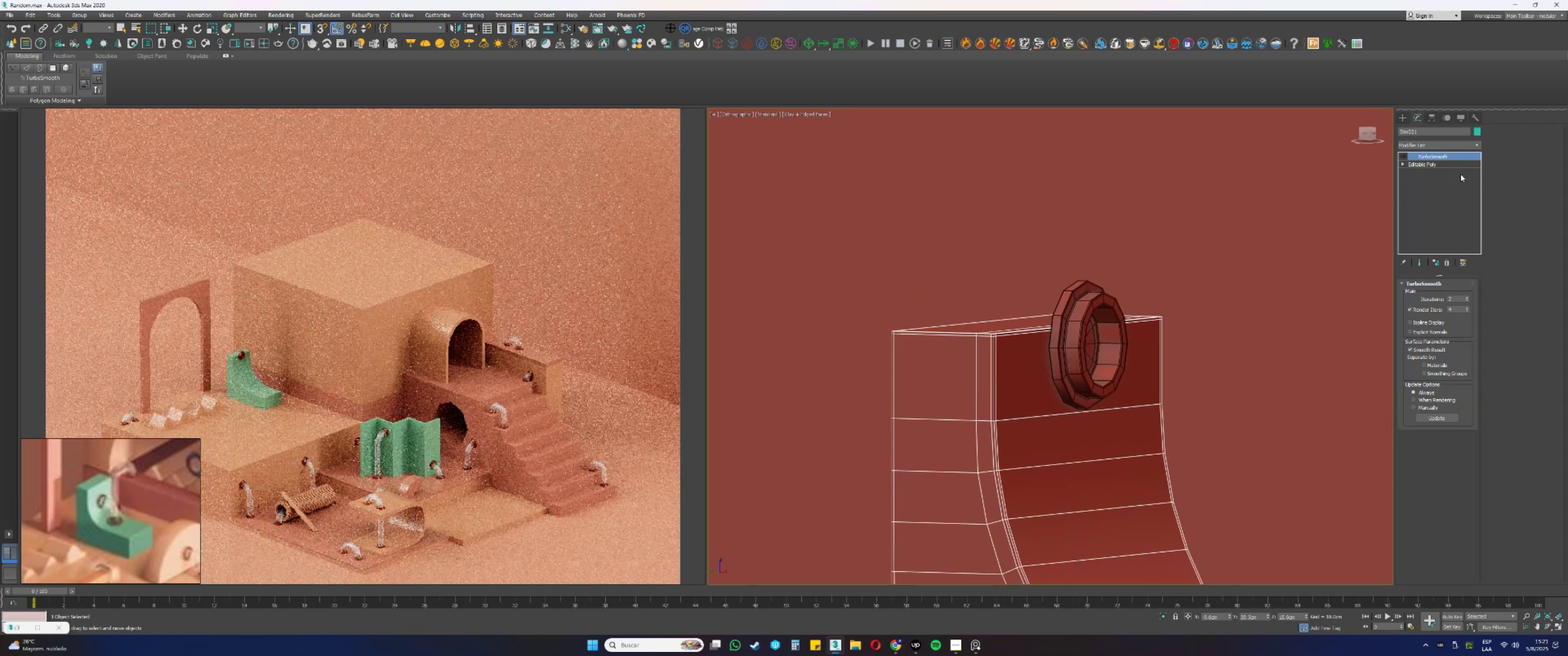 
left_click([1441, 167])
 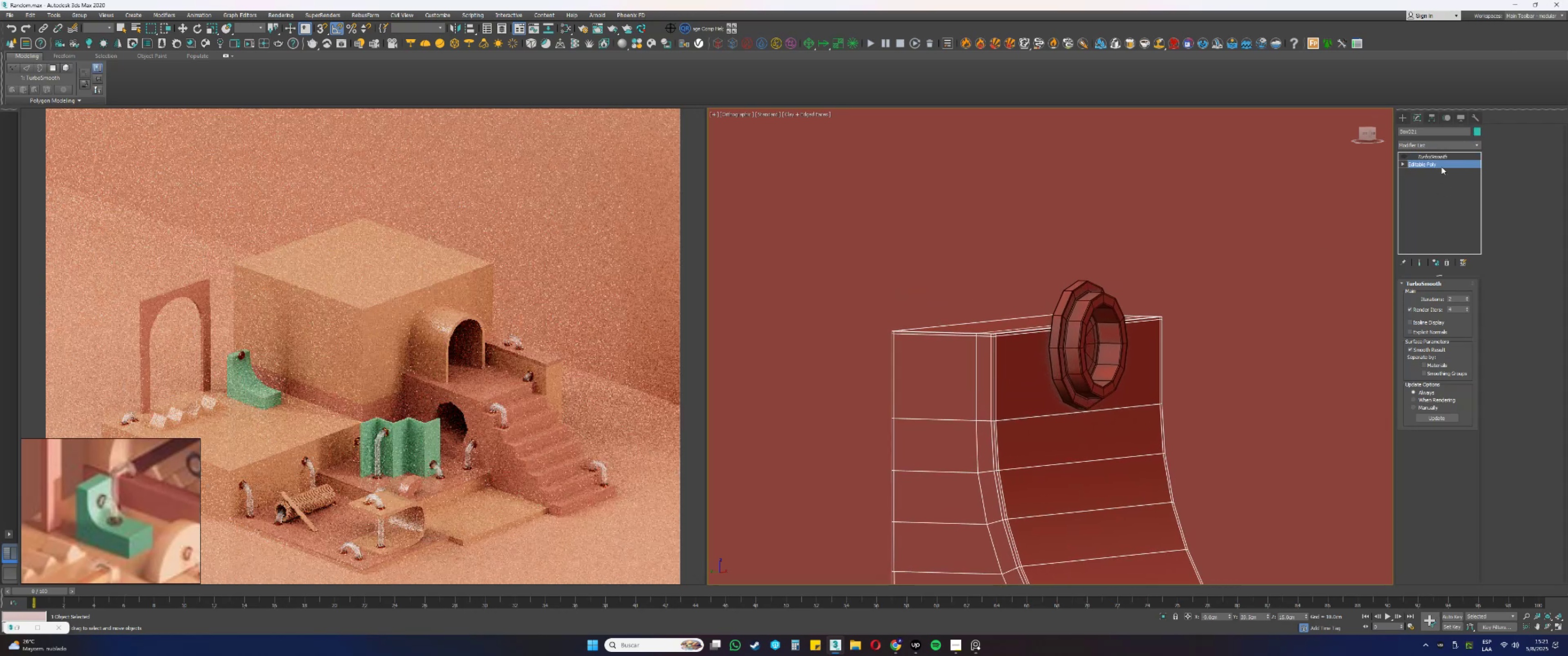 
key(1)
 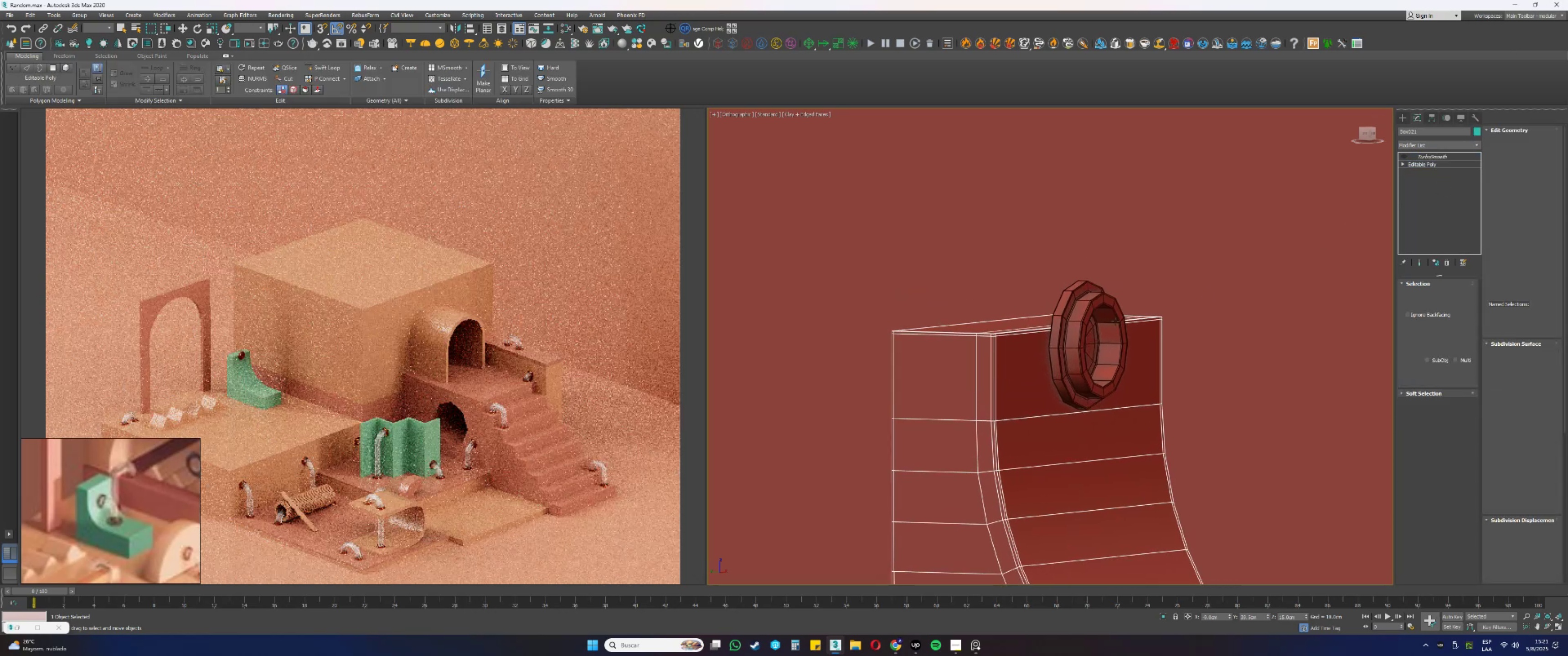 
left_click_drag(start_coordinate=[1254, 252], to_coordinate=[853, 355])
 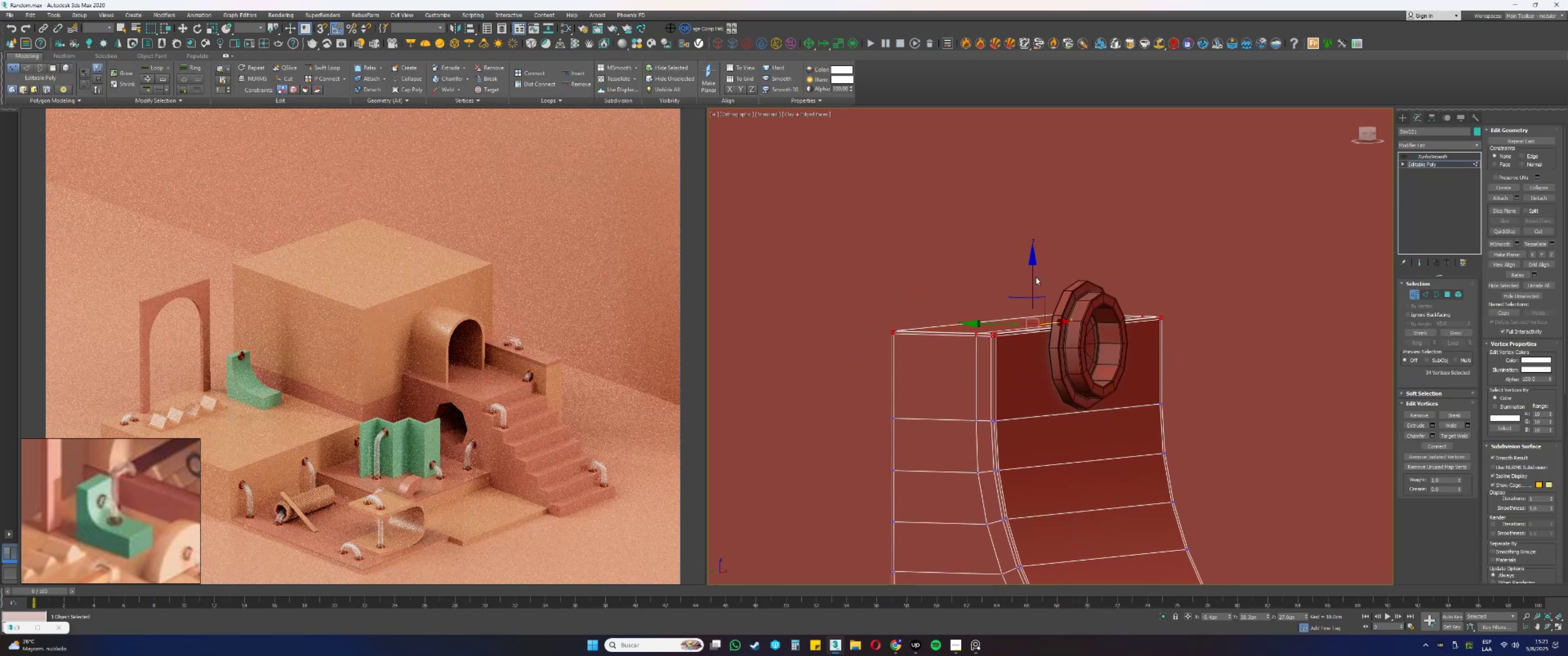 
left_click_drag(start_coordinate=[1032, 278], to_coordinate=[1037, 166])
 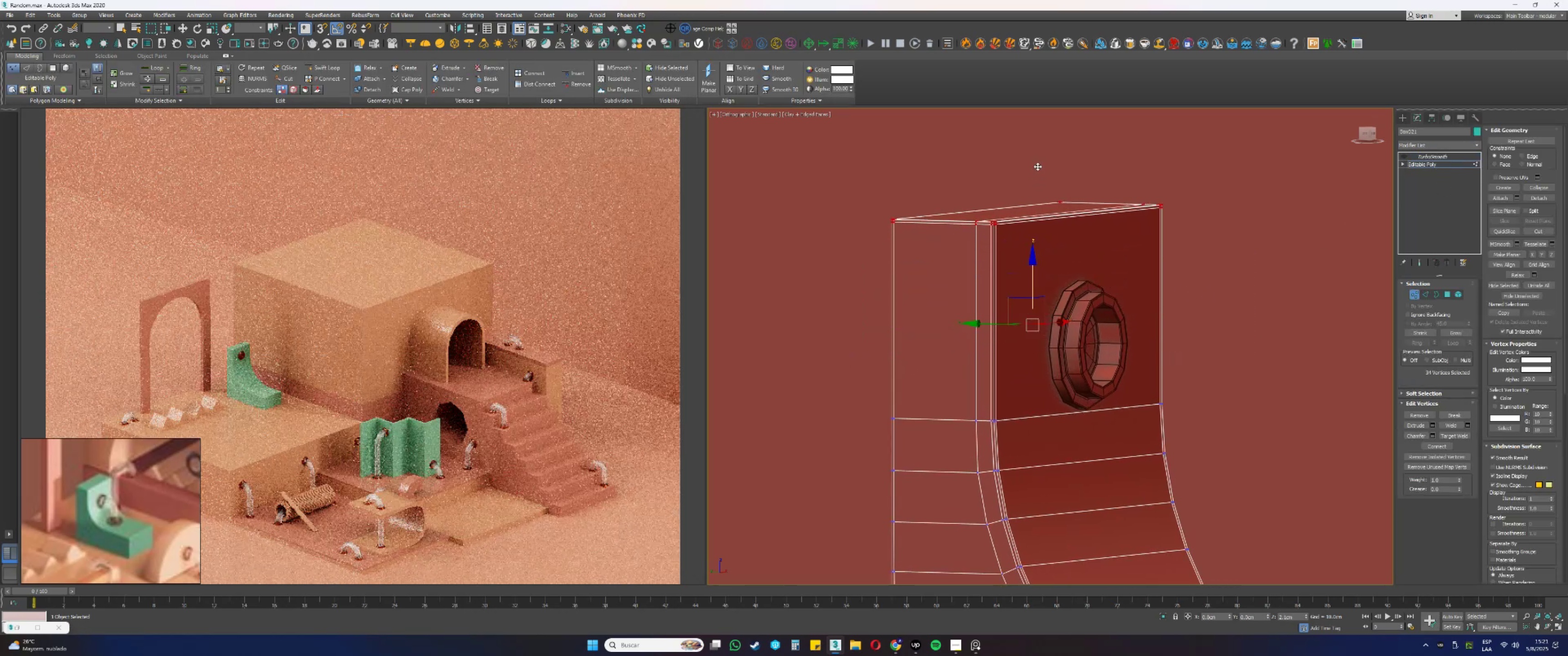 
key(1)
 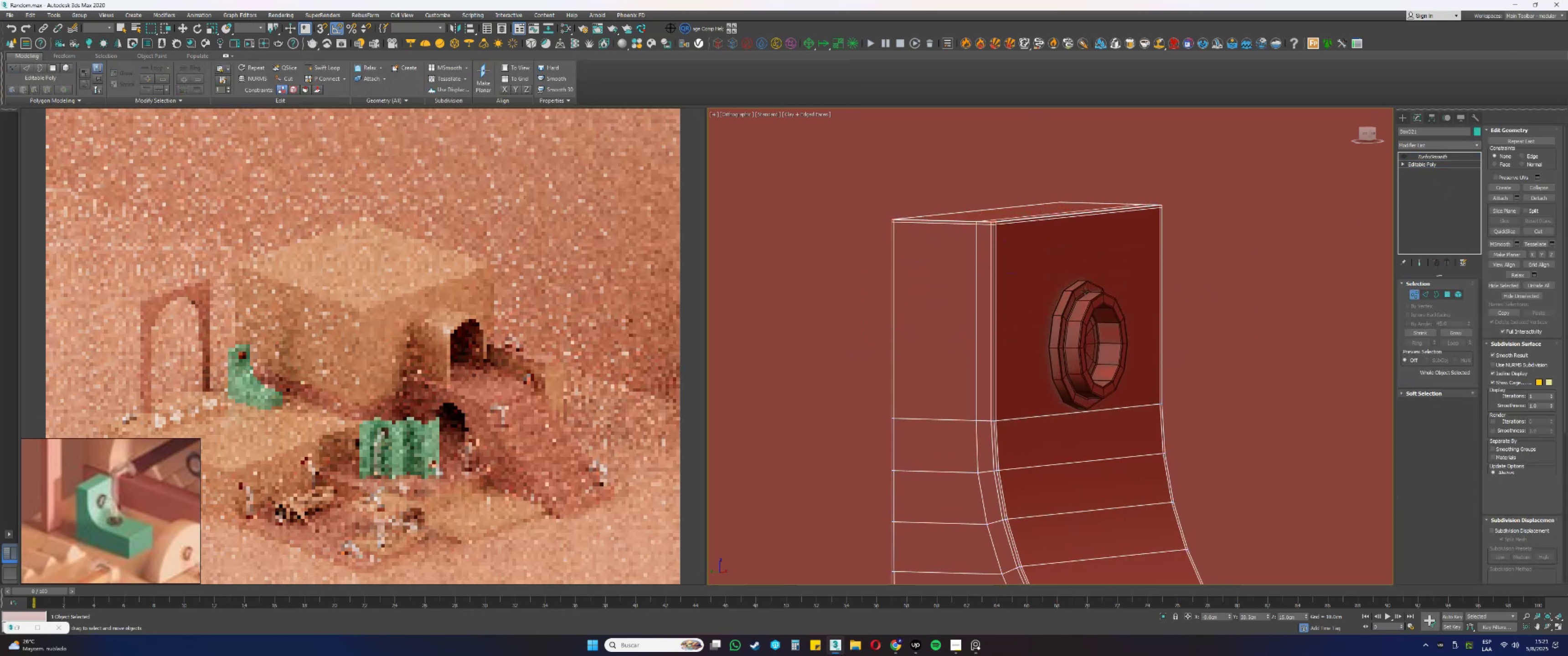 
left_click([1083, 306])
 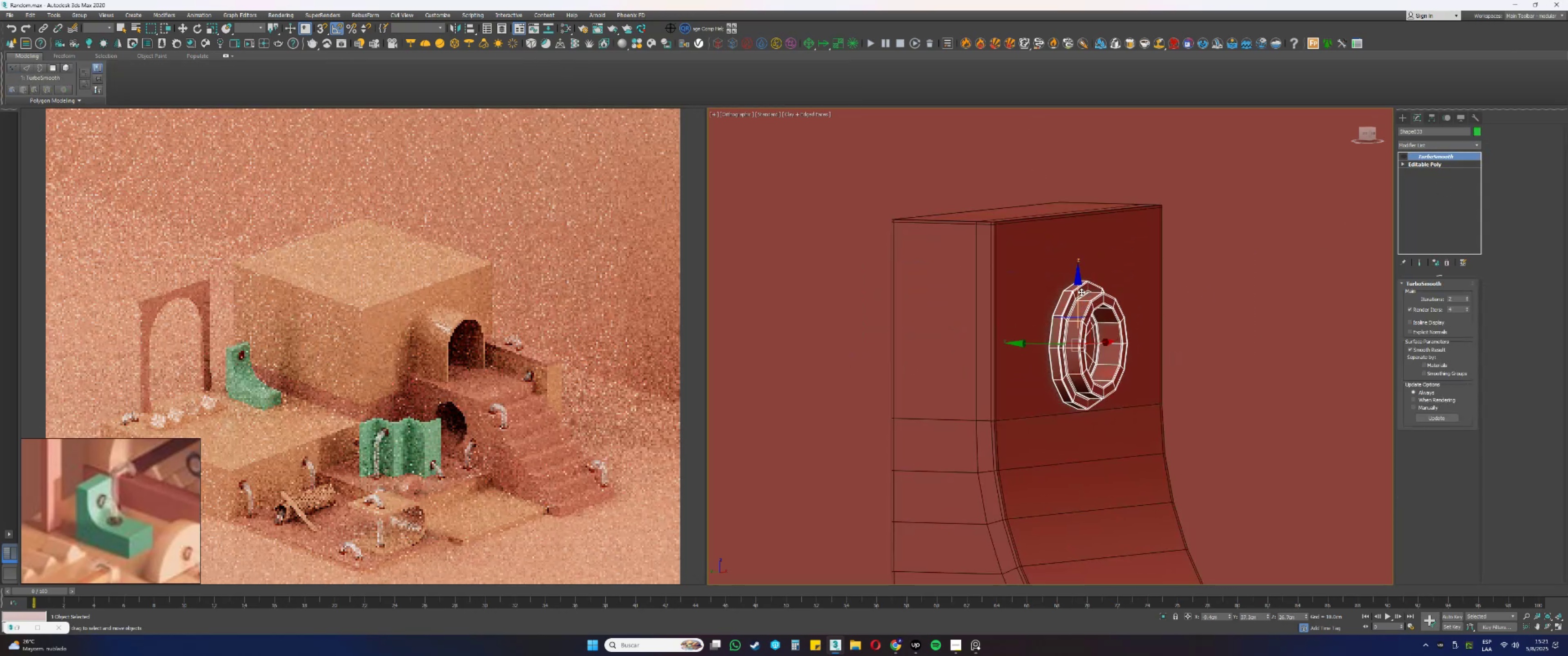 
left_click_drag(start_coordinate=[1076, 288], to_coordinate=[1078, 263])
 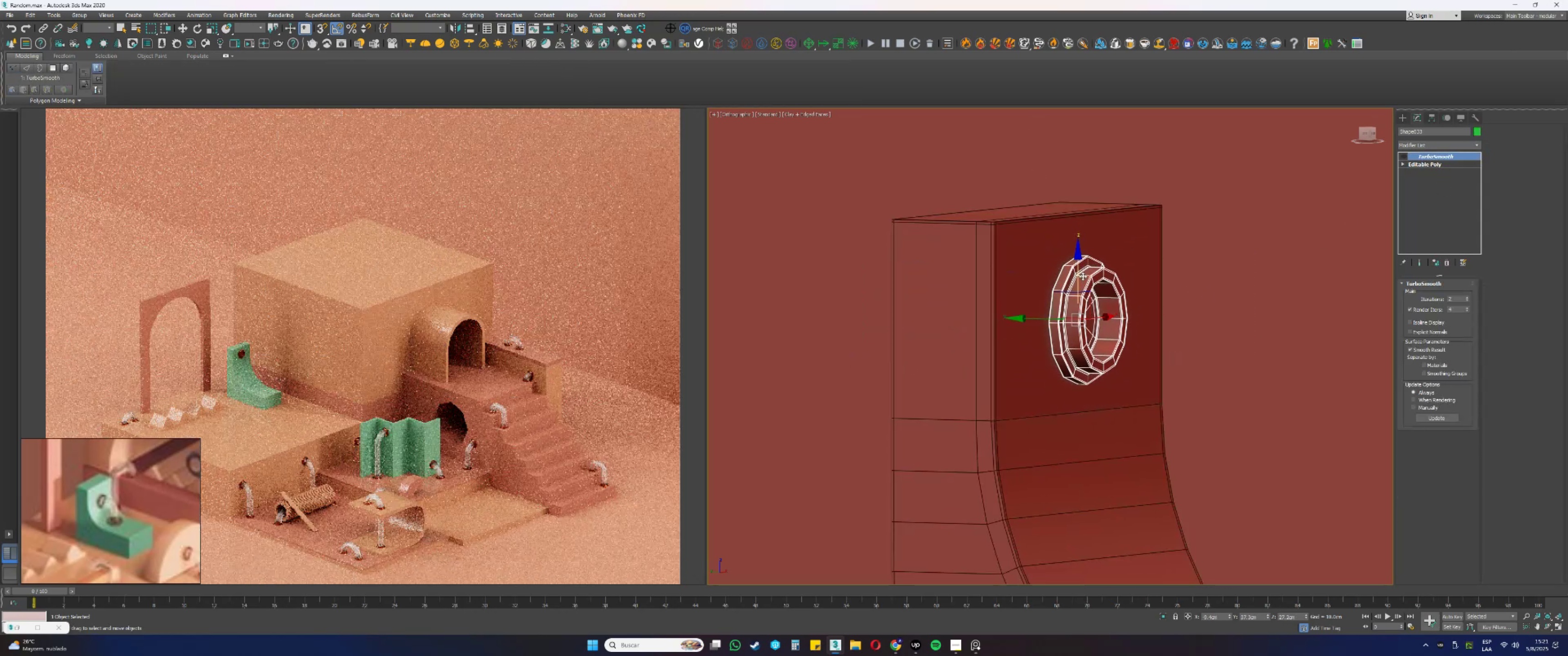 
left_click_drag(start_coordinate=[1079, 271], to_coordinate=[1069, 297])
 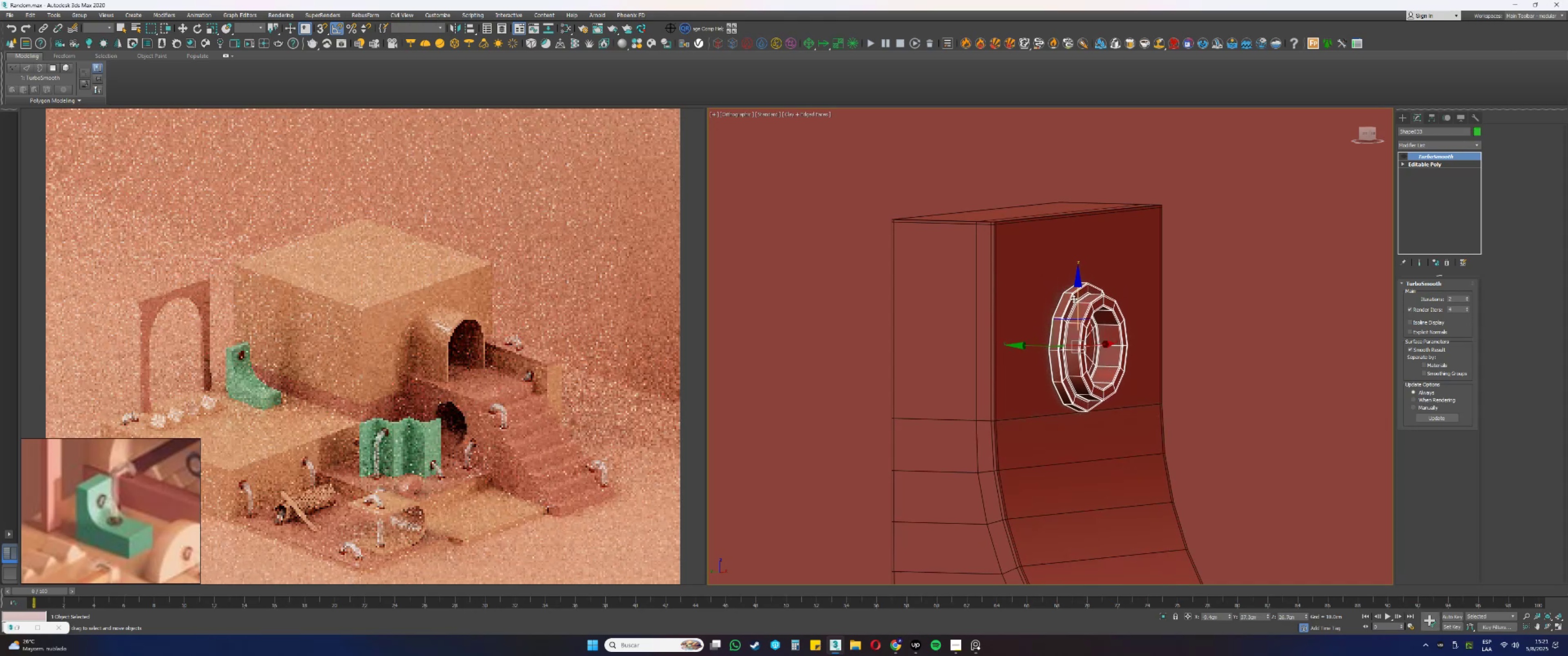 
scroll: coordinate [1012, 310], scroll_direction: down, amount: 5.0
 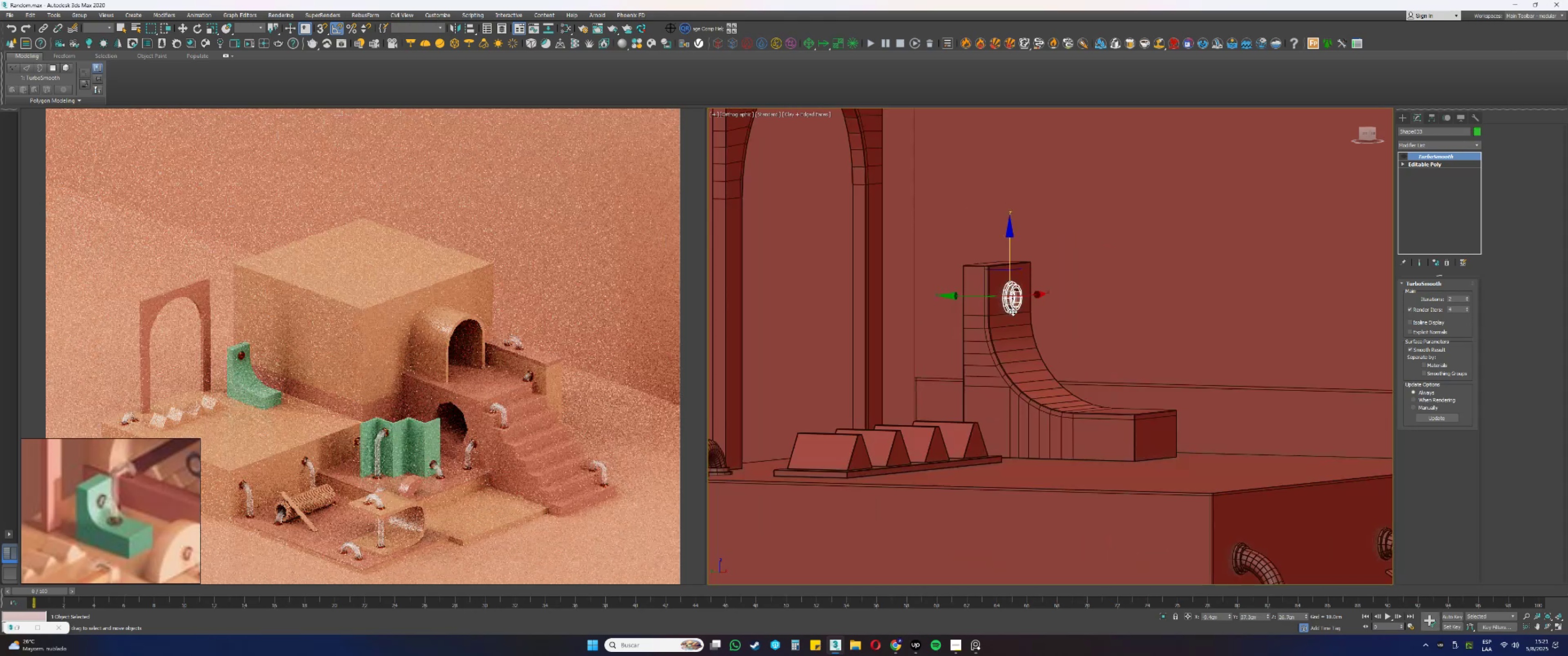 
key(Alt+AltLeft)
 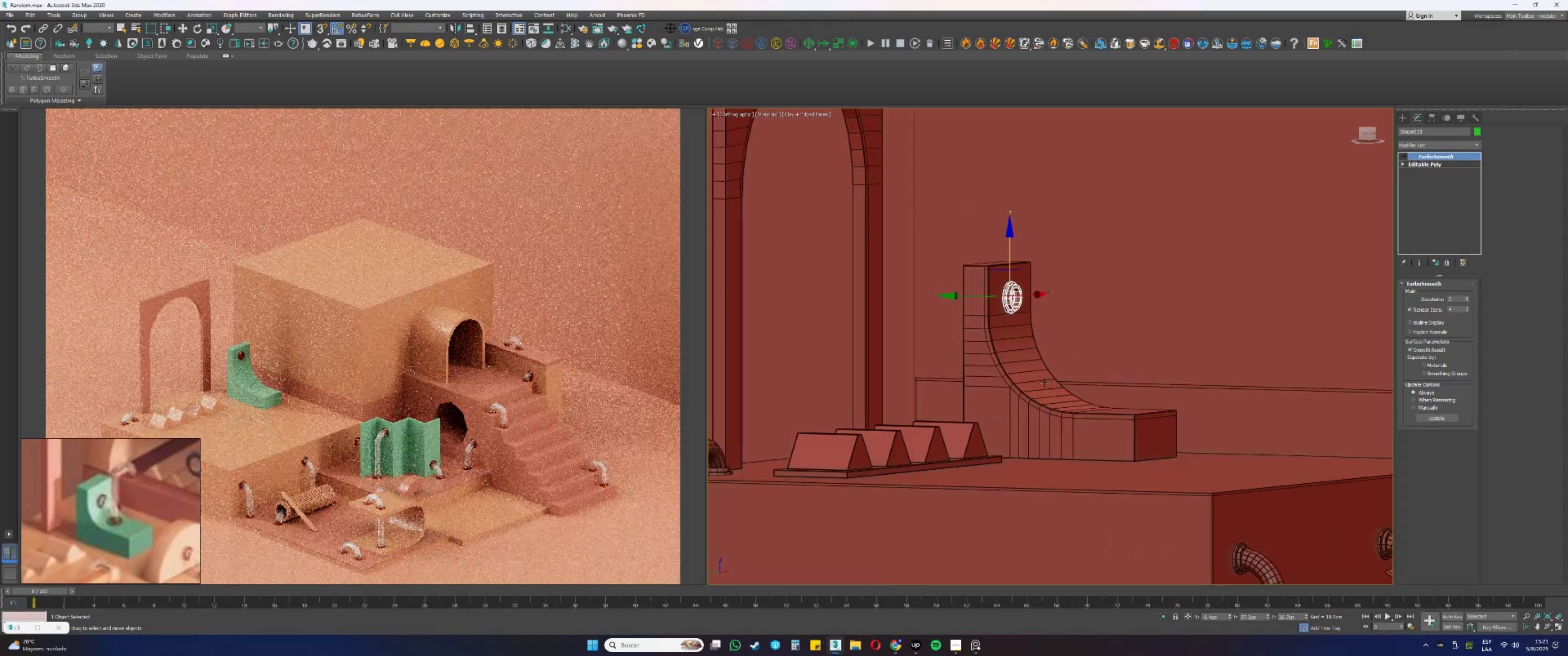 
mouse_move([1056, 399])
 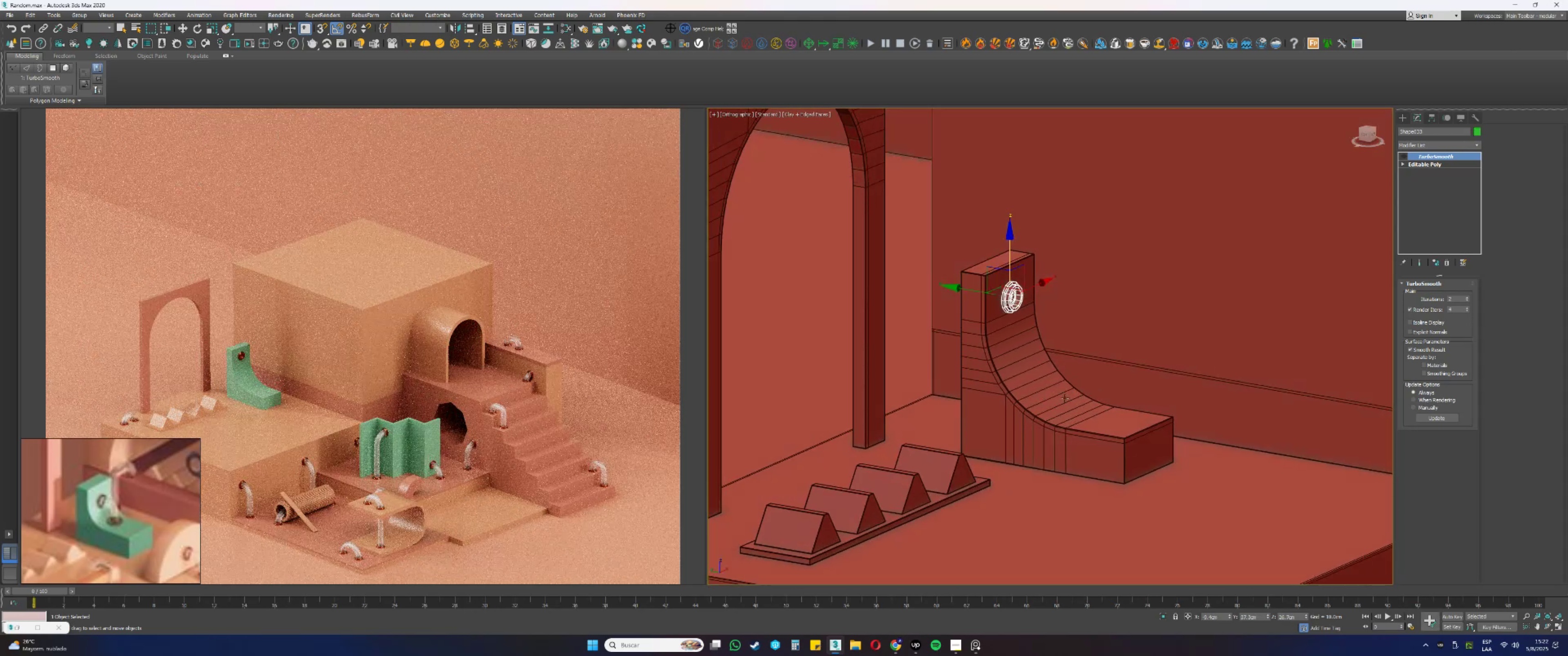 
key(Alt+AltLeft)
 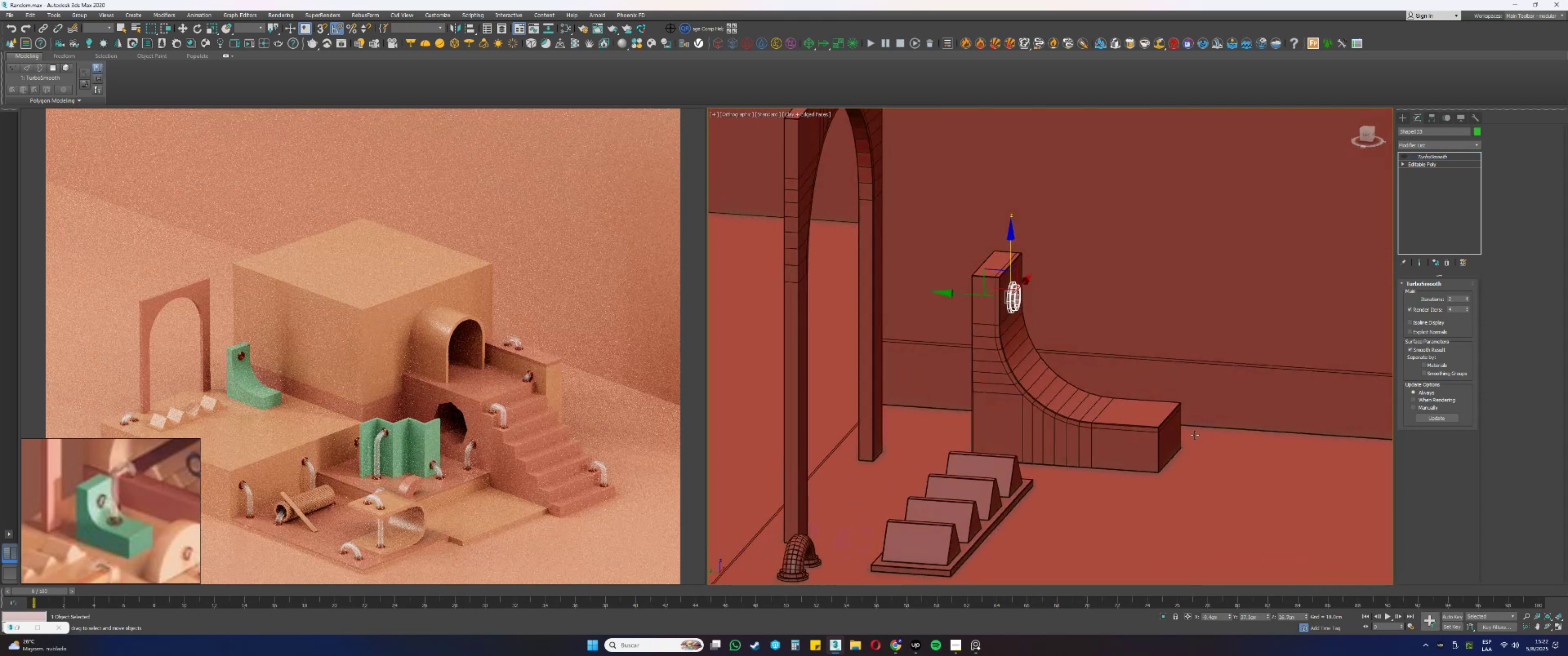 
double_click([1183, 438])
 